 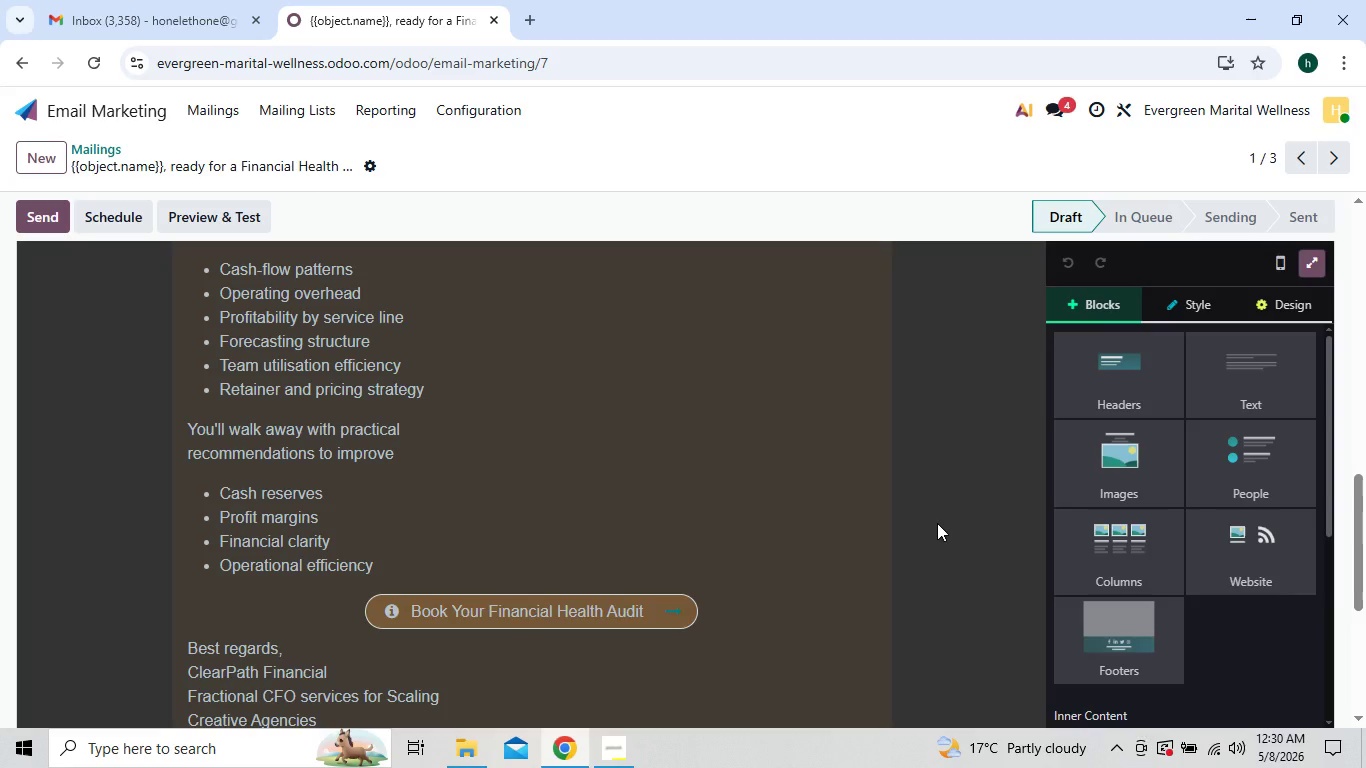 
triple_click([937, 523])
 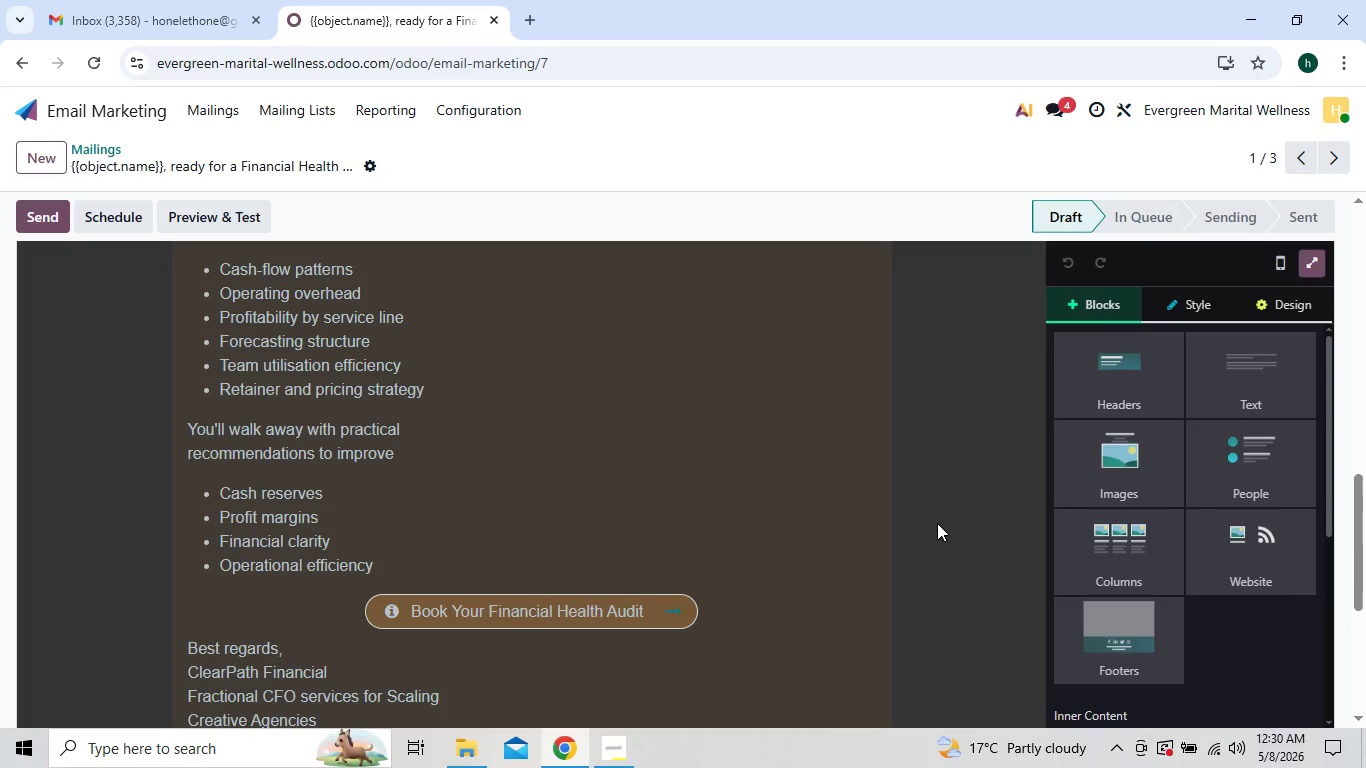 
triple_click([937, 523])
 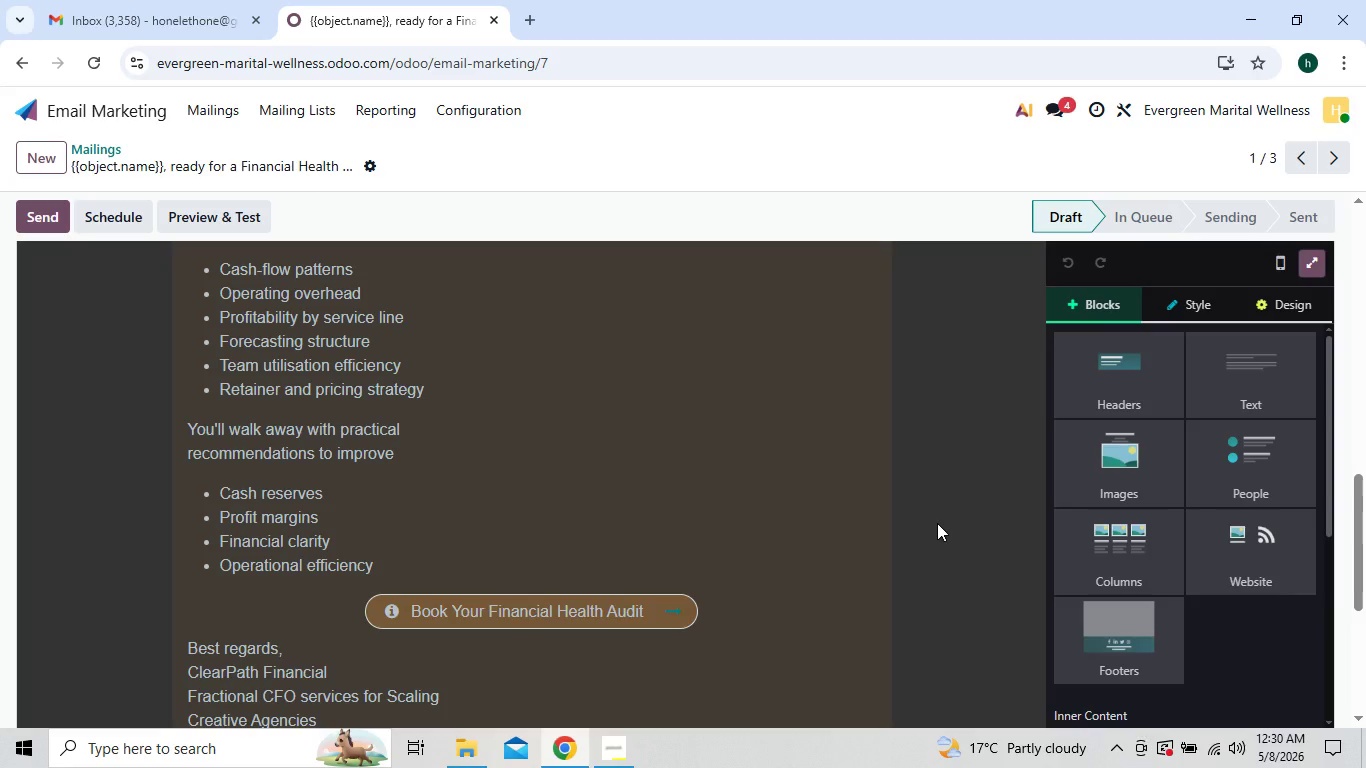 
triple_click([937, 523])
 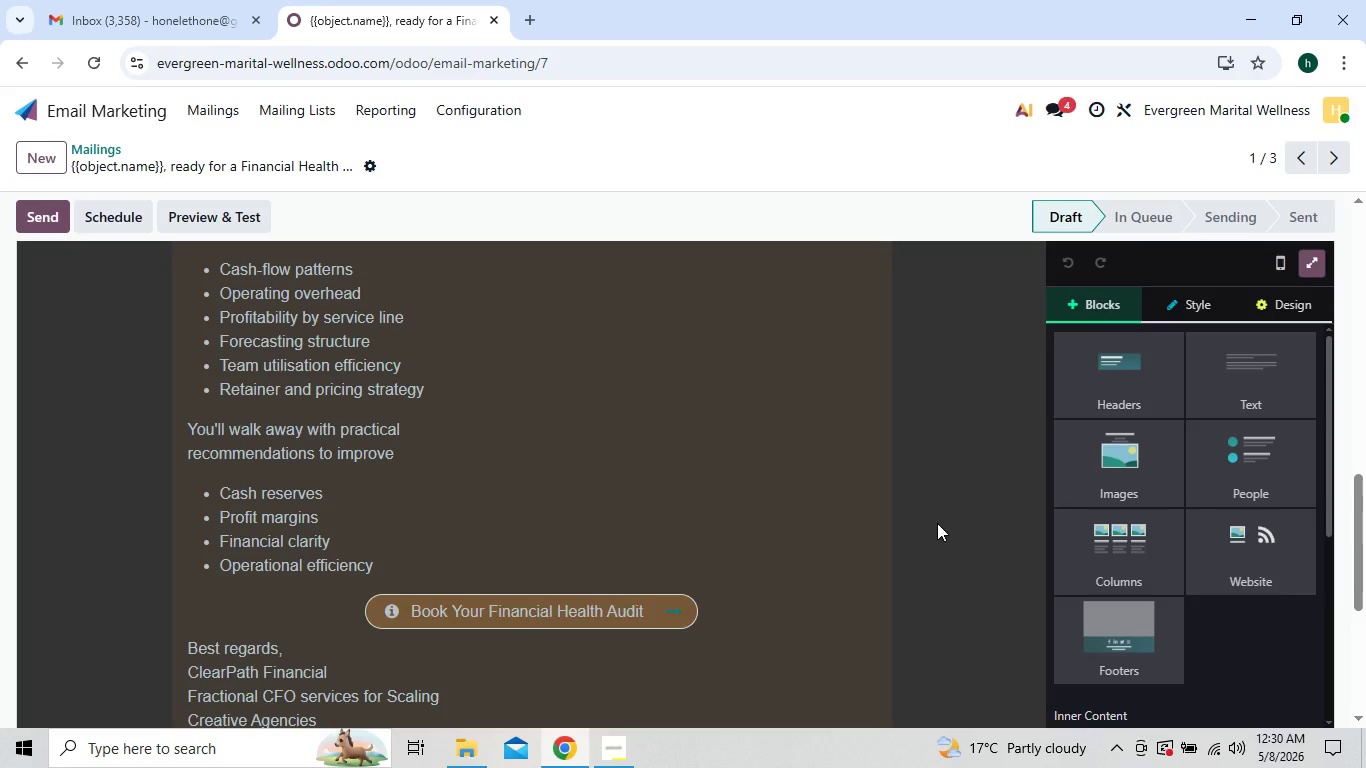 
triple_click([937, 523])
 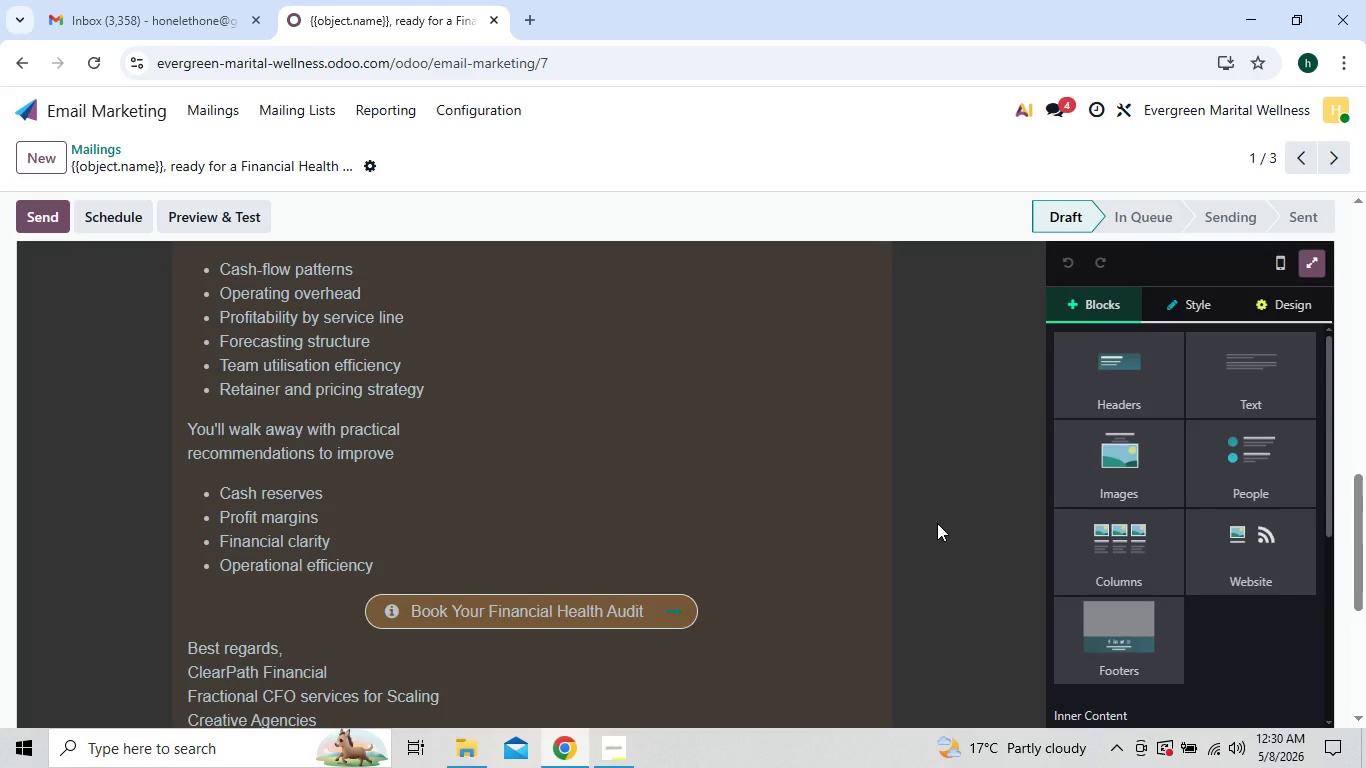 
triple_click([937, 523])
 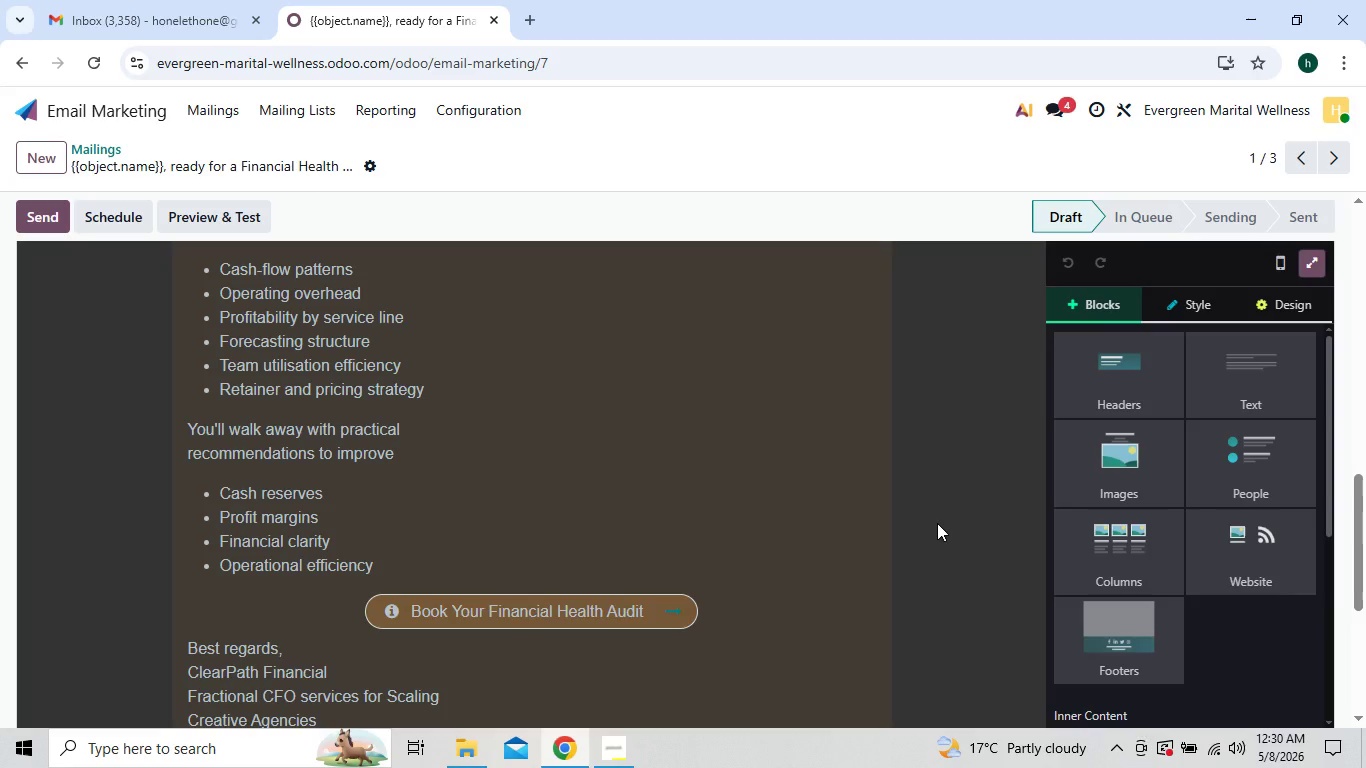 
triple_click([937, 523])
 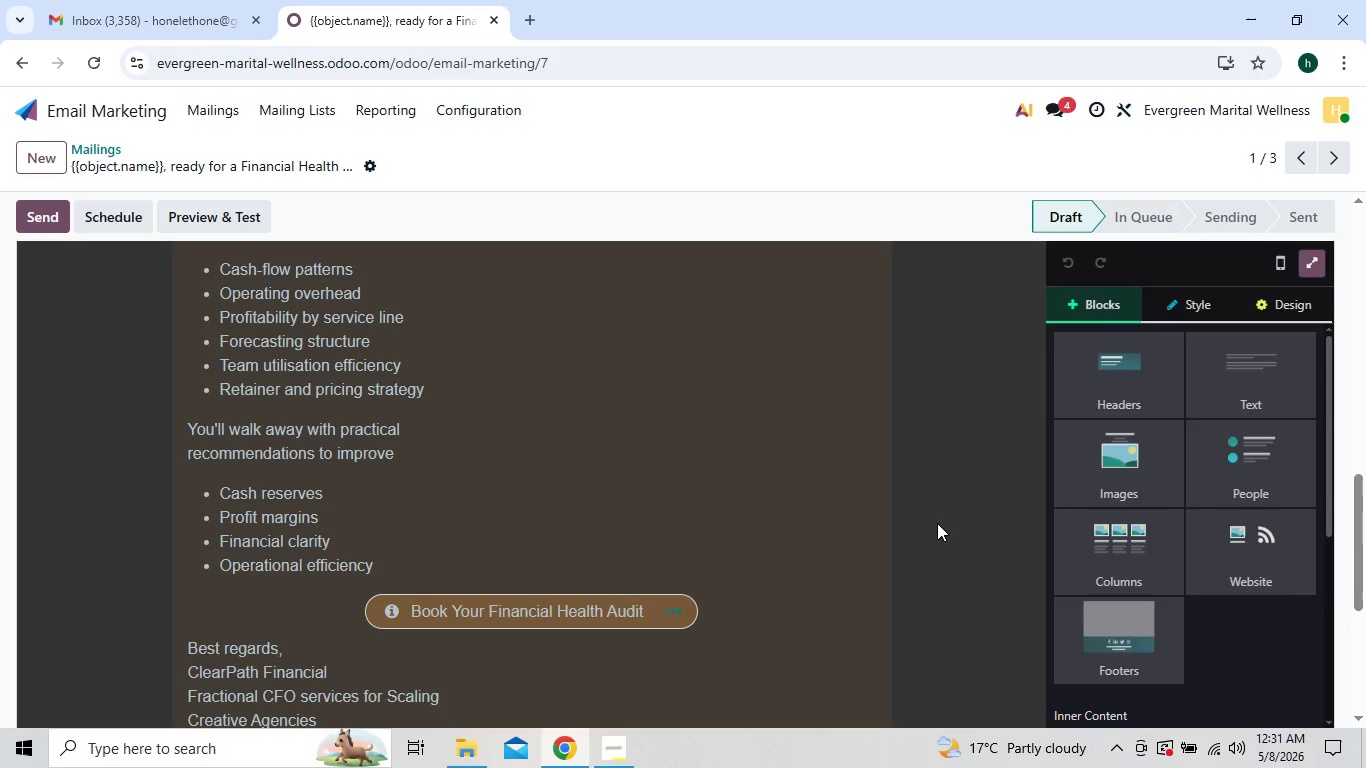 
wait(7.45)
 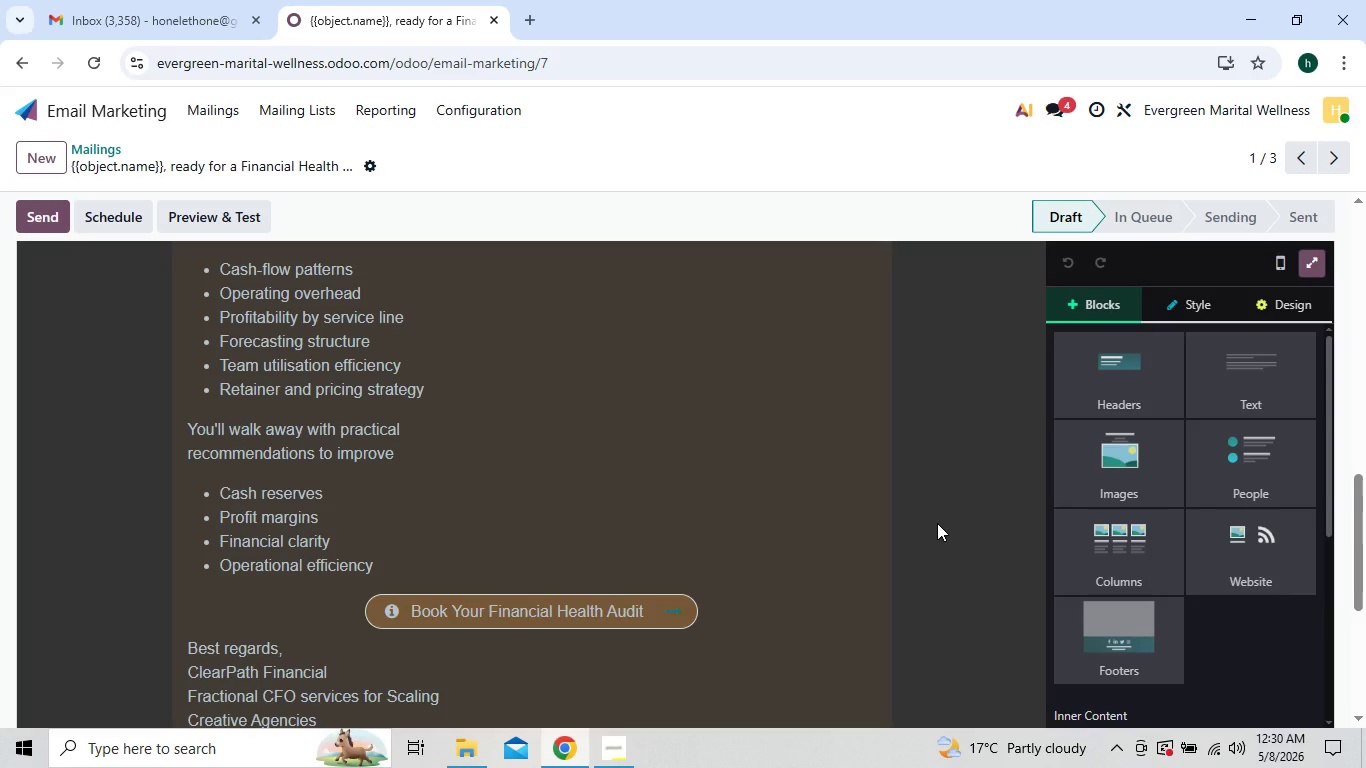 
left_click([995, 479])
 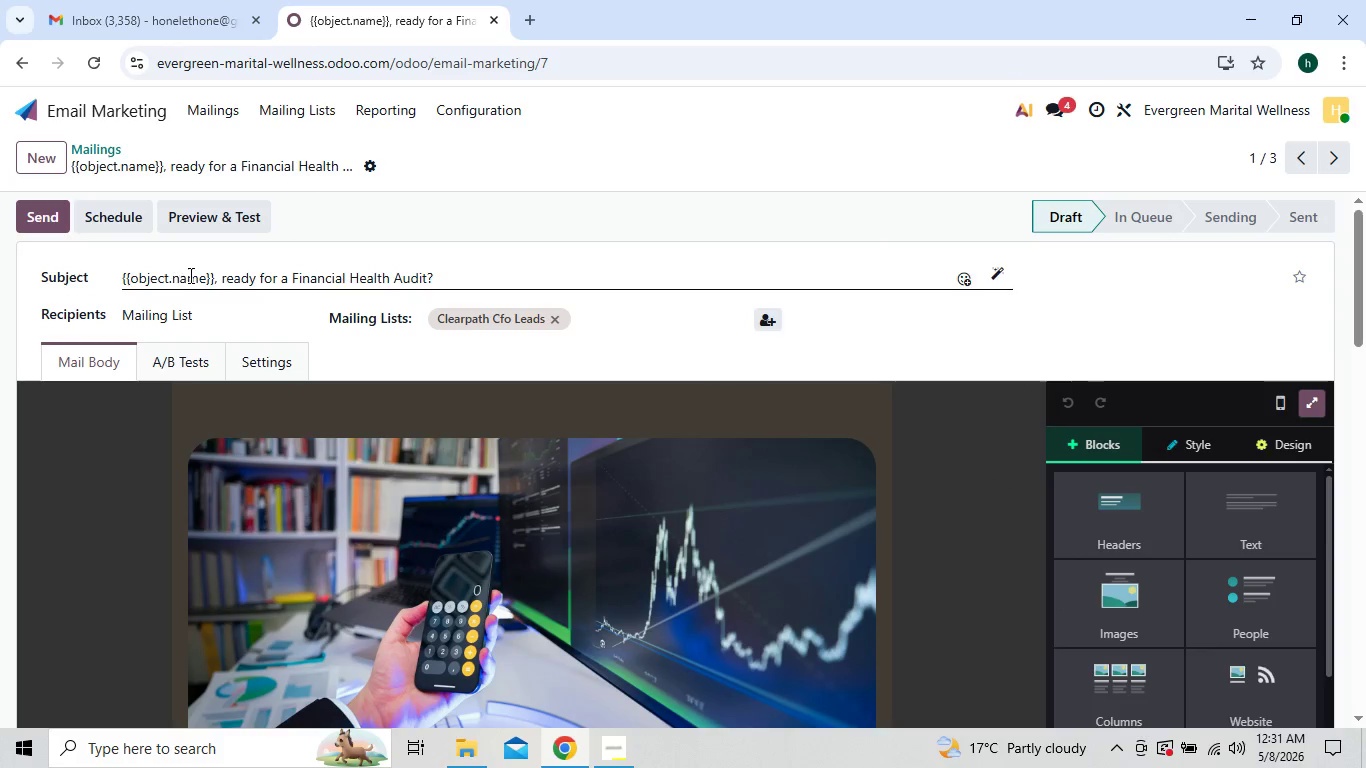 
left_click([224, 114])
 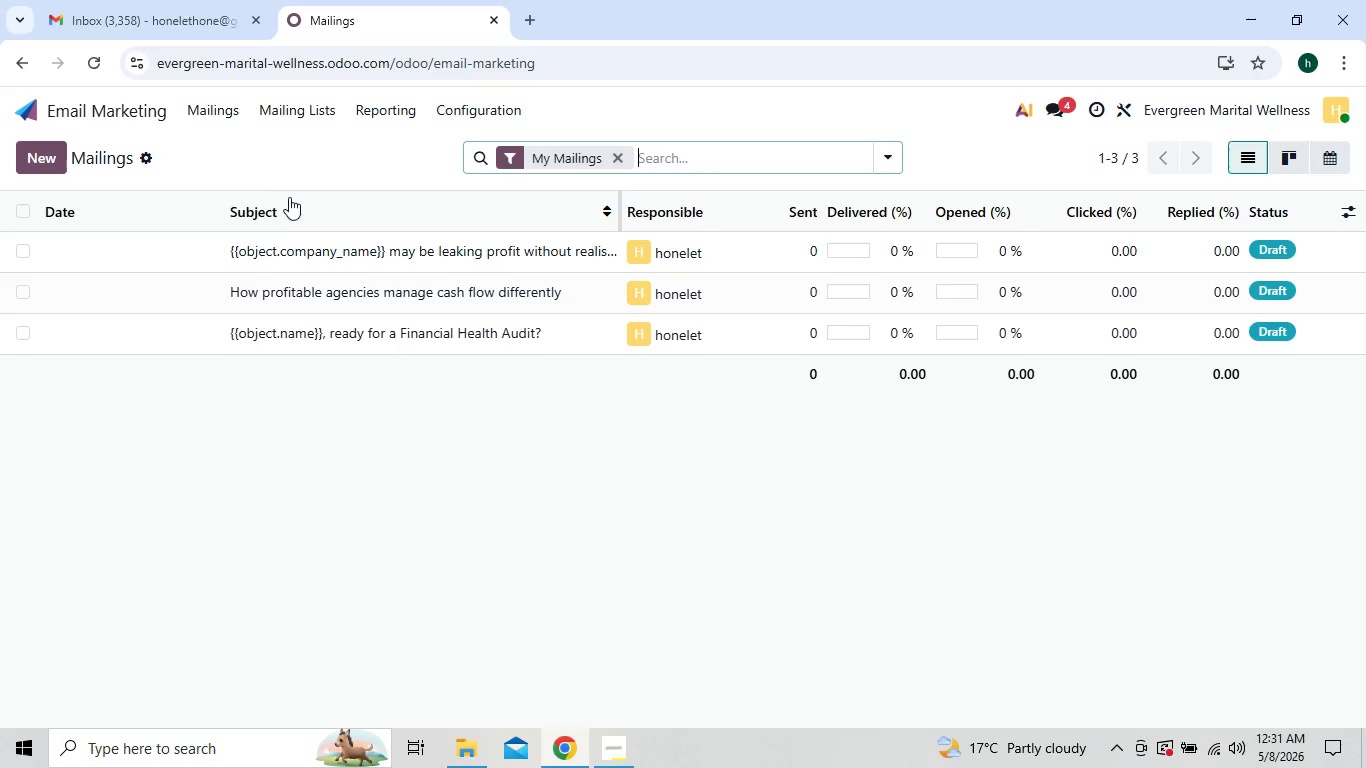 
left_click([337, 251])
 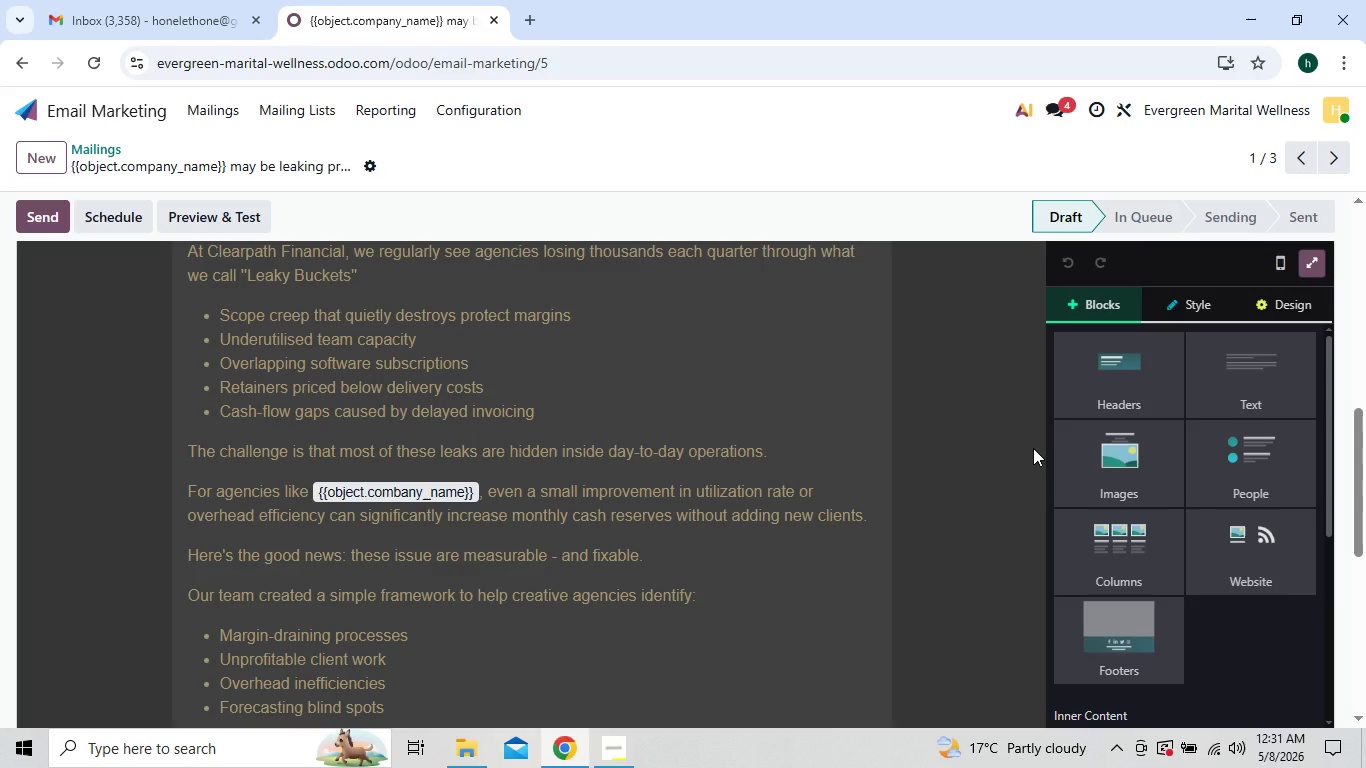 
wait(35.31)
 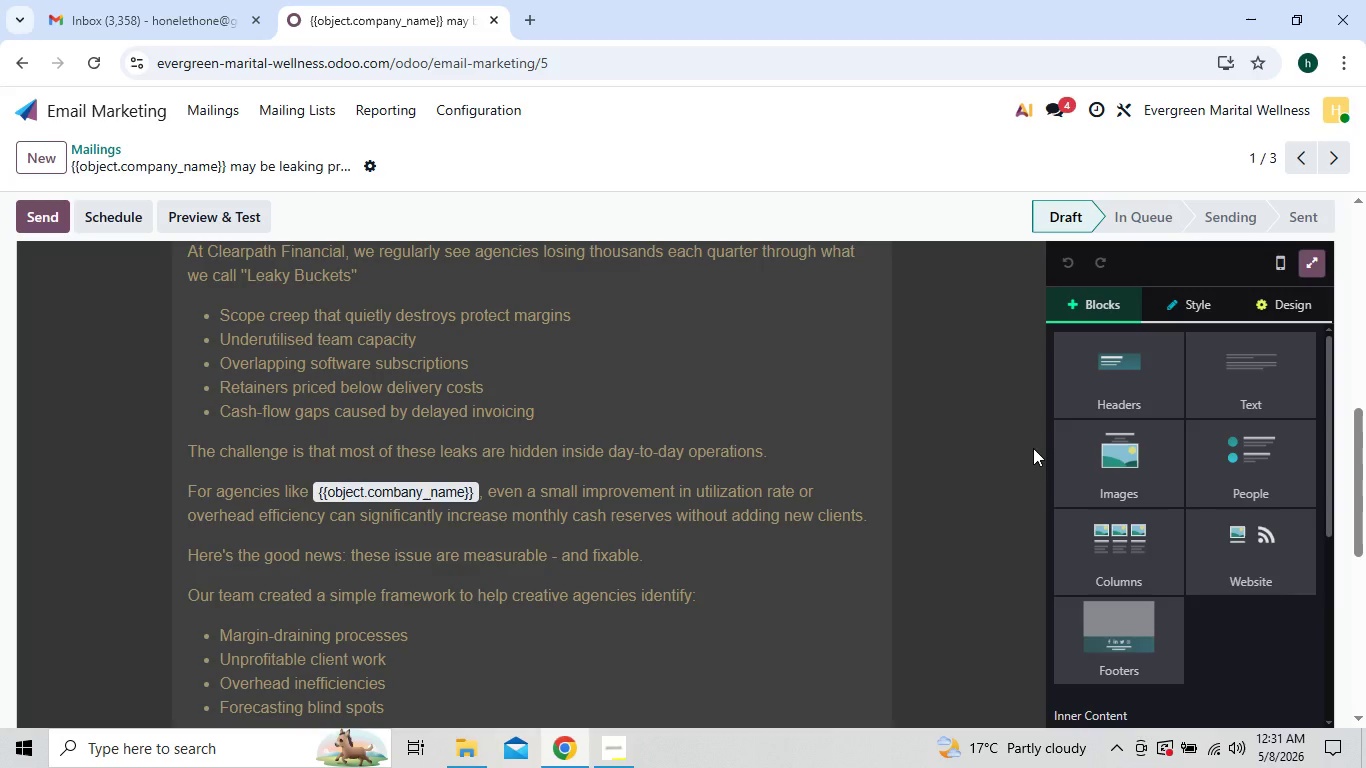 
left_click([1277, 310])
 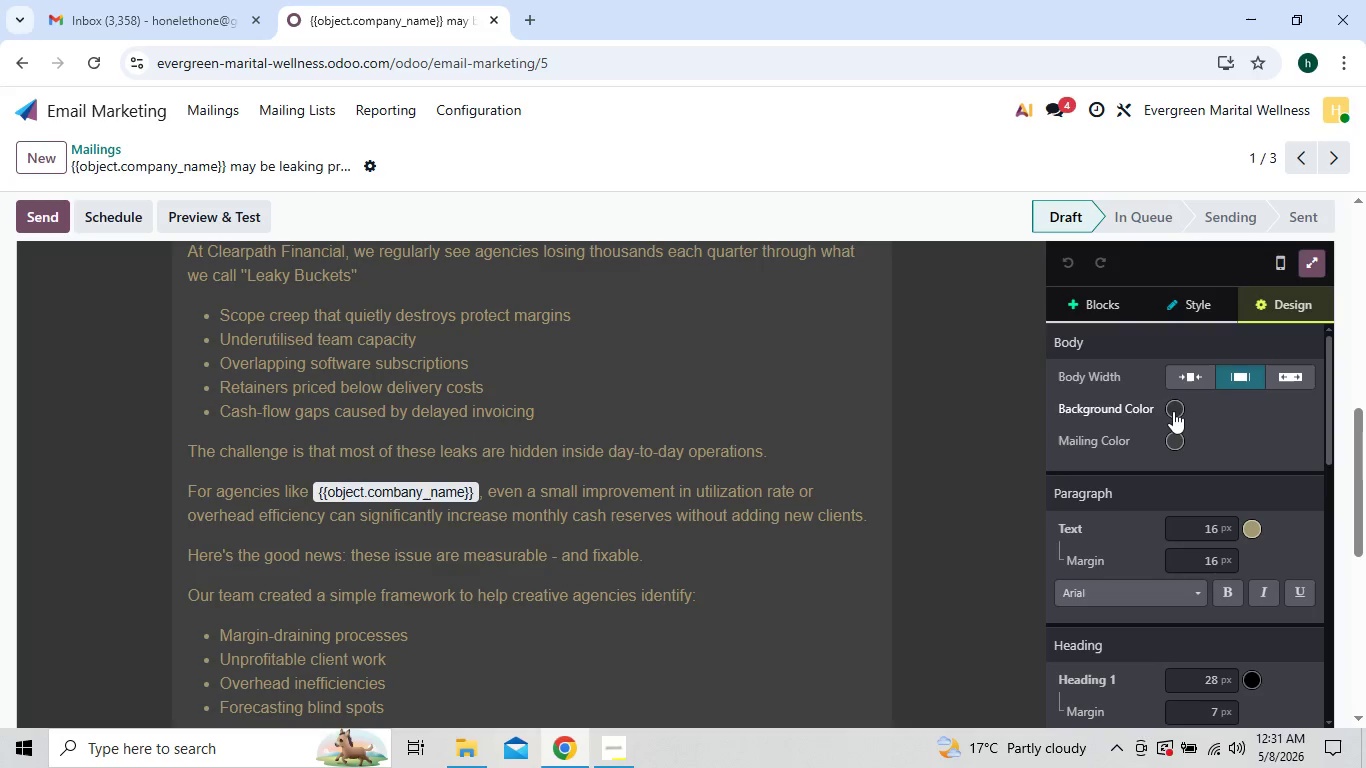 
left_click([1173, 411])
 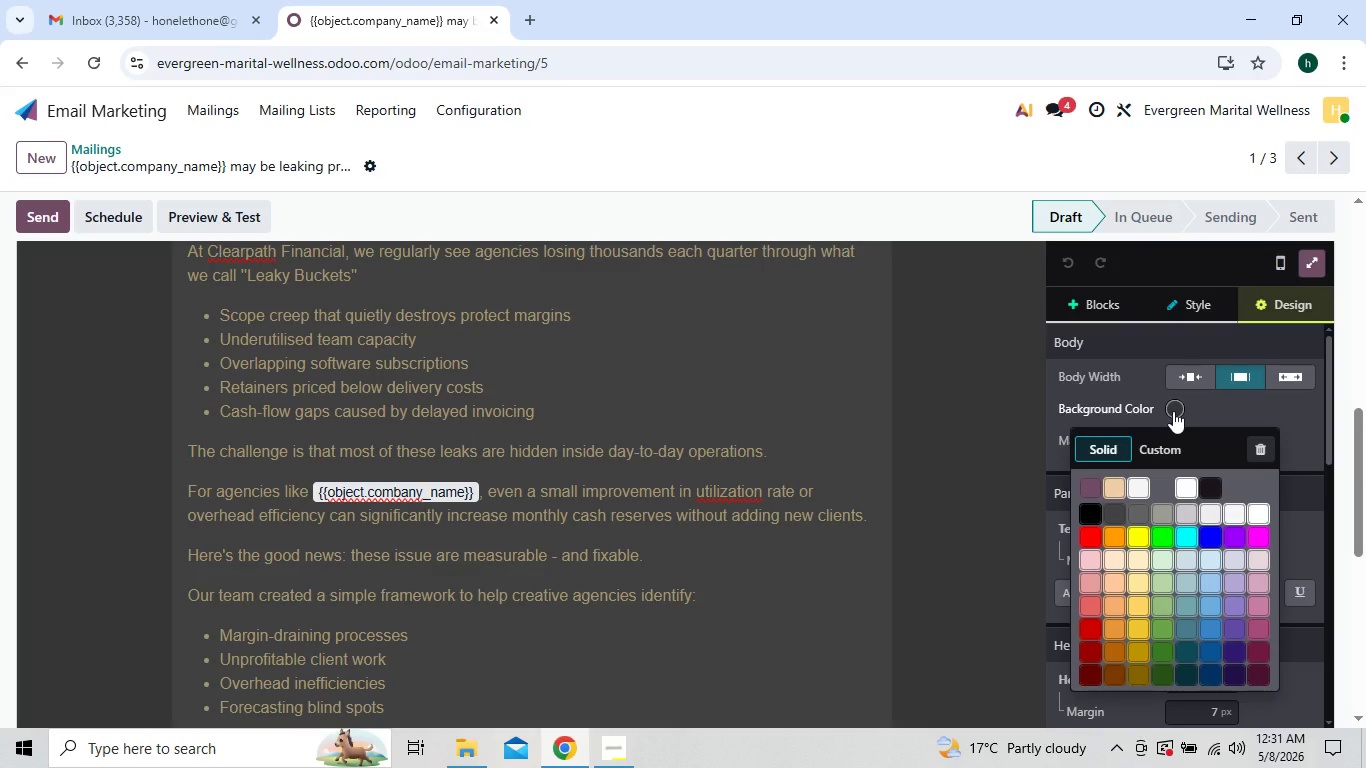 
wait(5.25)
 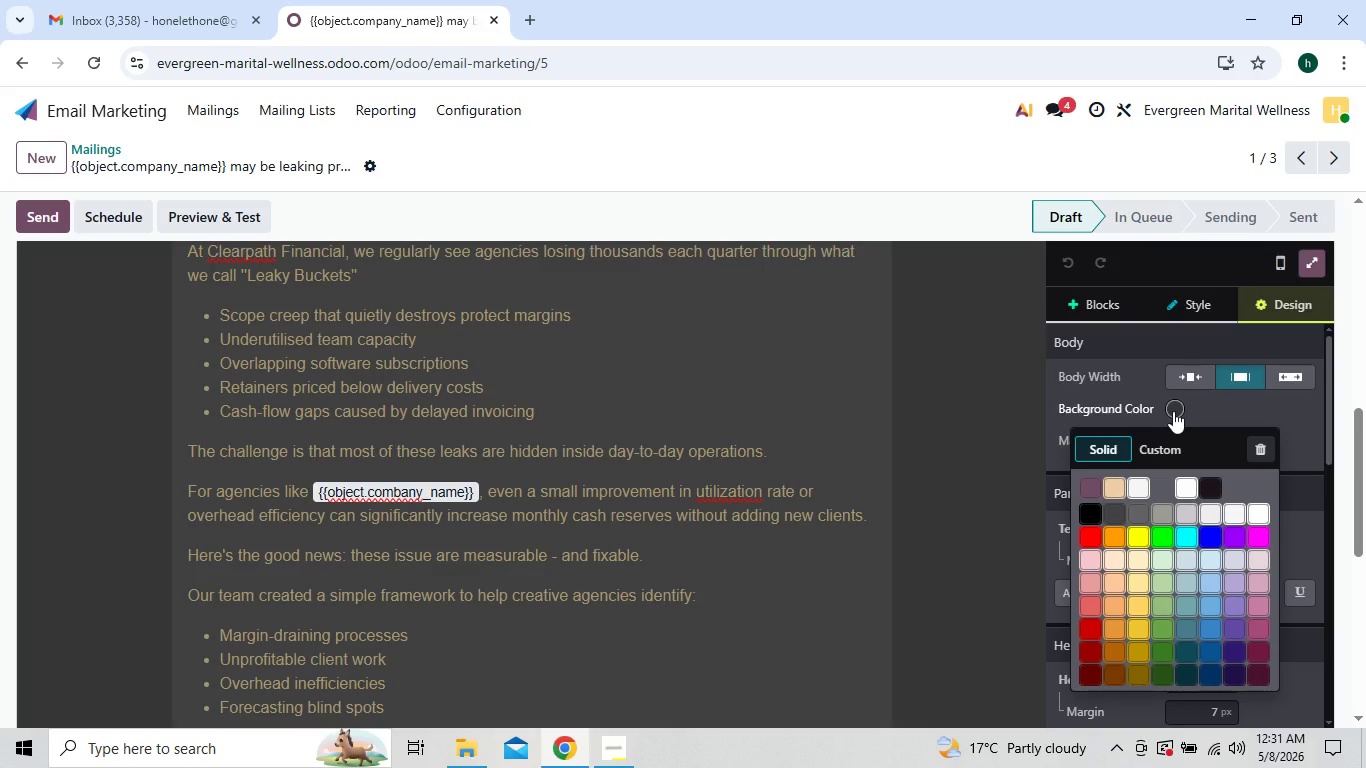 
type(f7)
 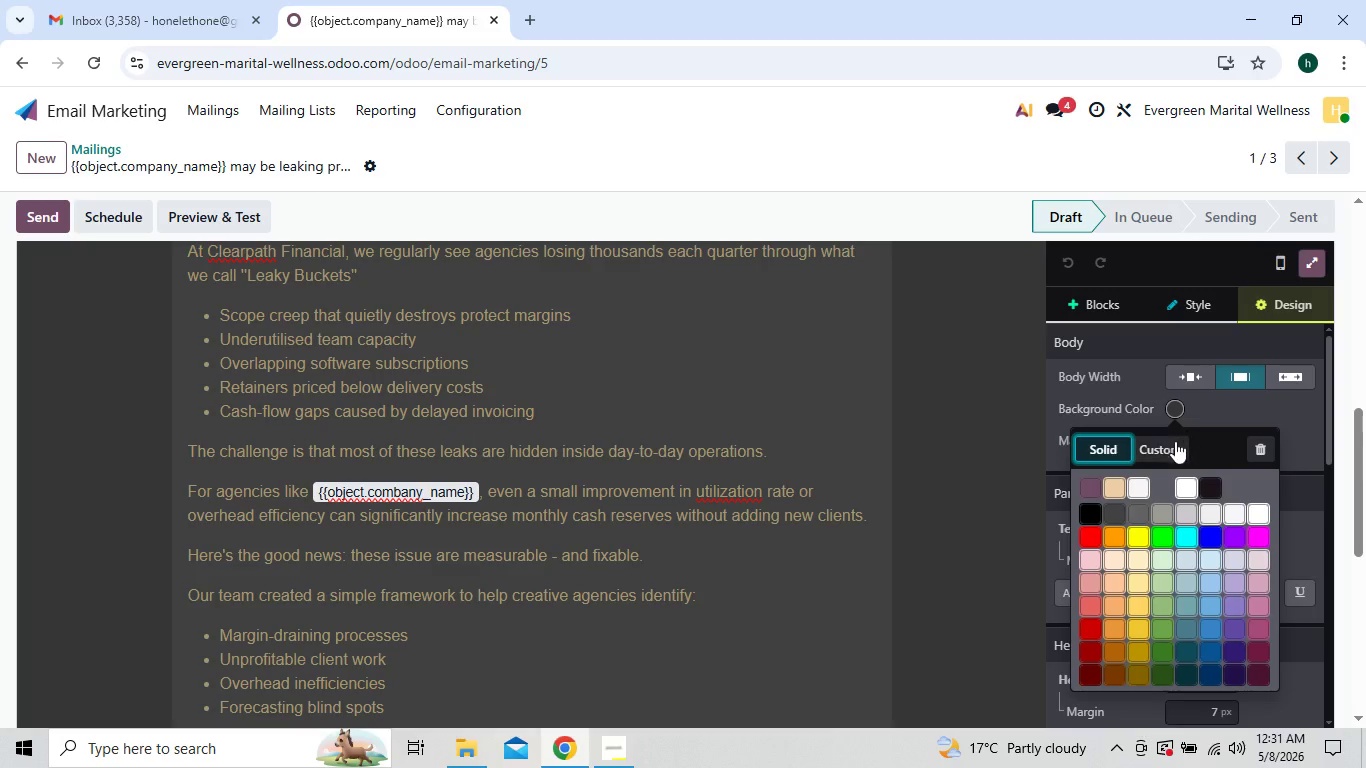 
left_click([1164, 446])
 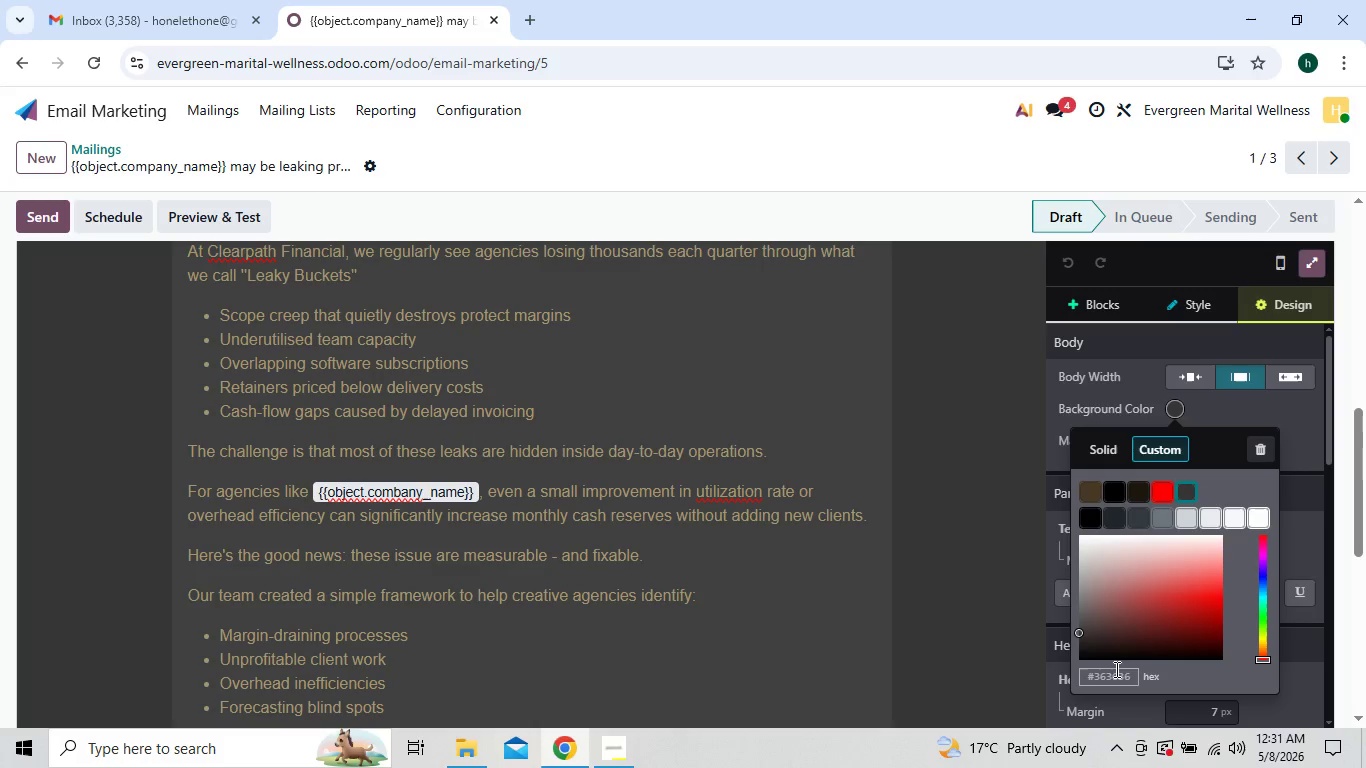 
left_click([1112, 674])
 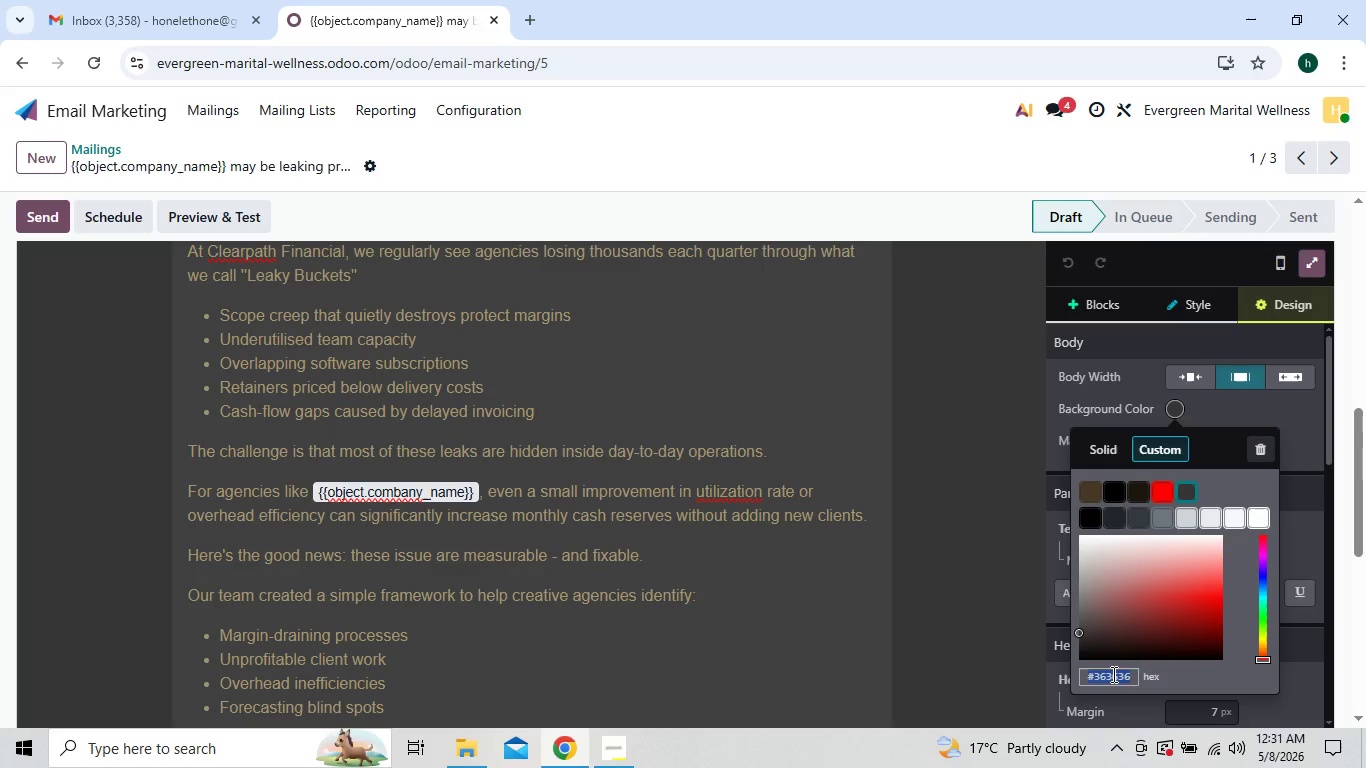 
type(f7f9)
 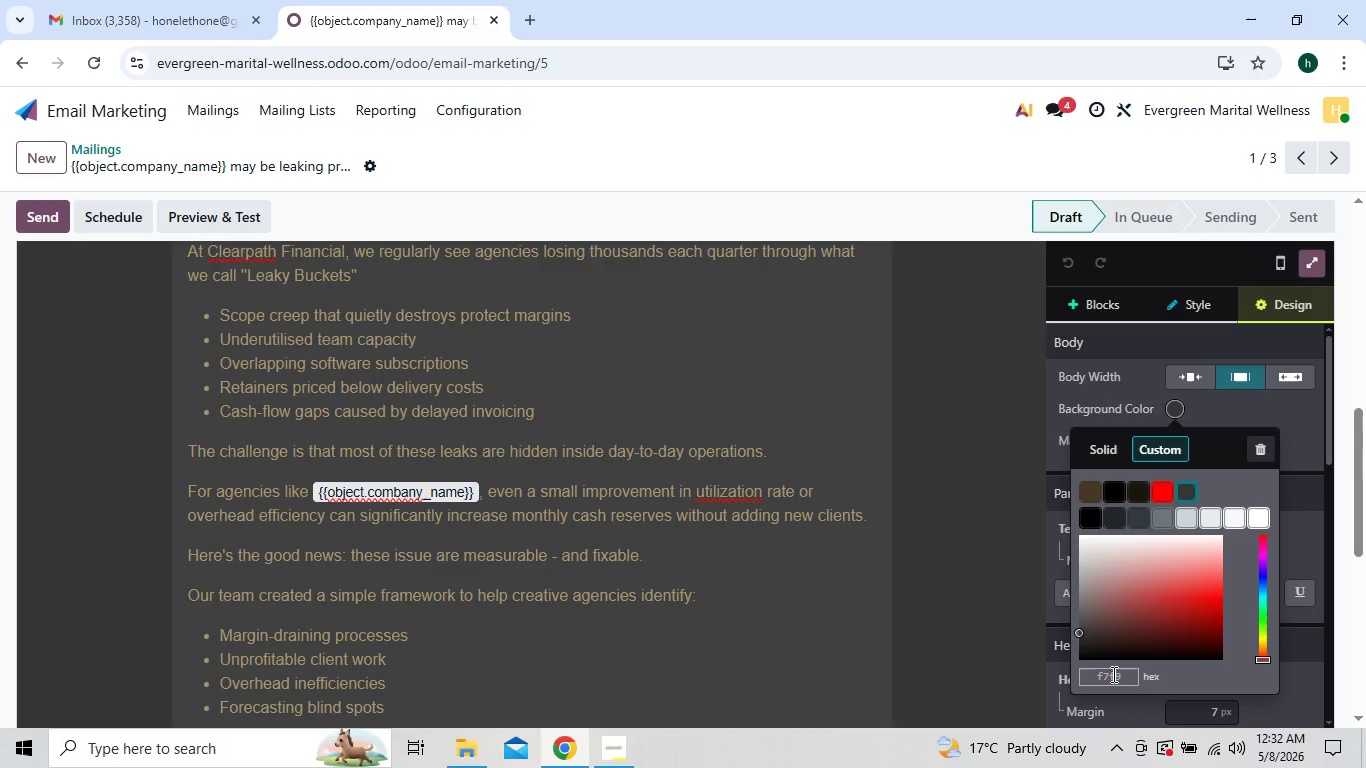 
type(fc)
 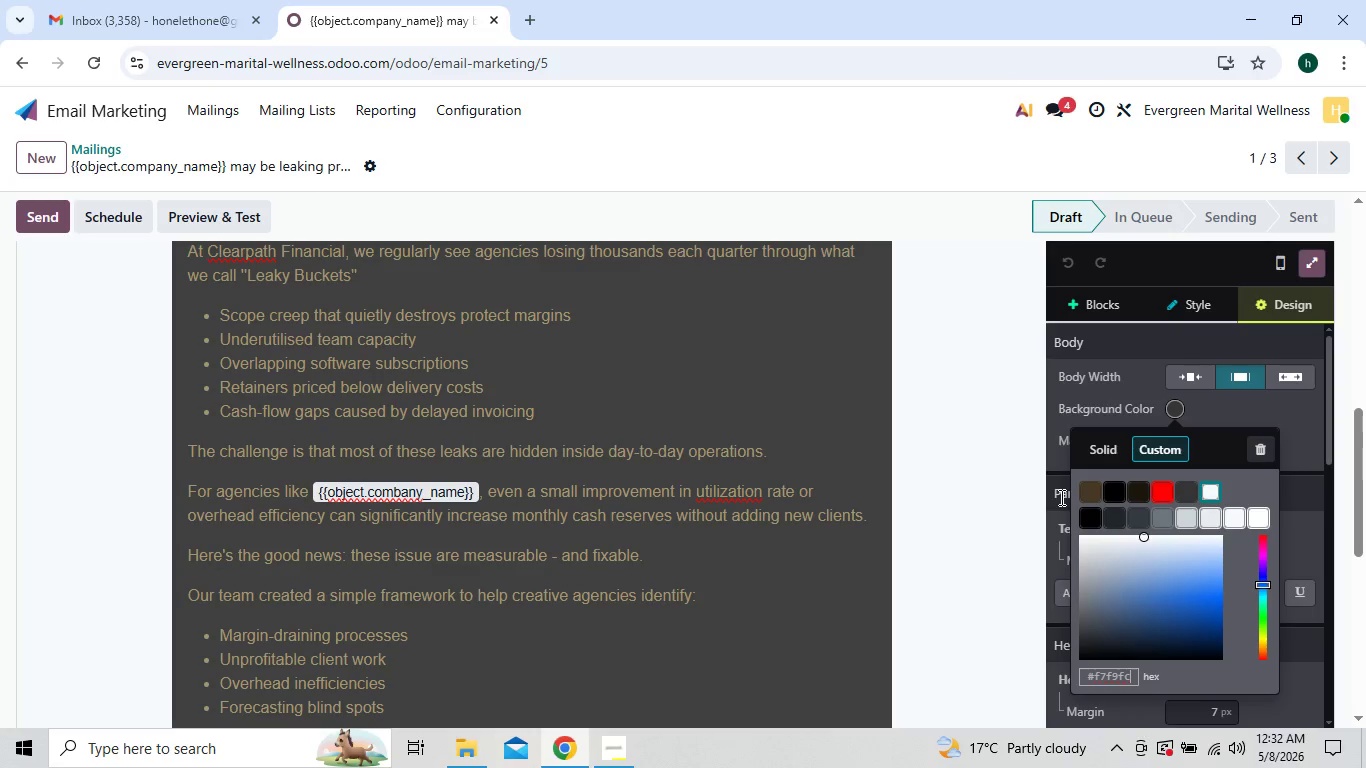 
left_click([1251, 392])
 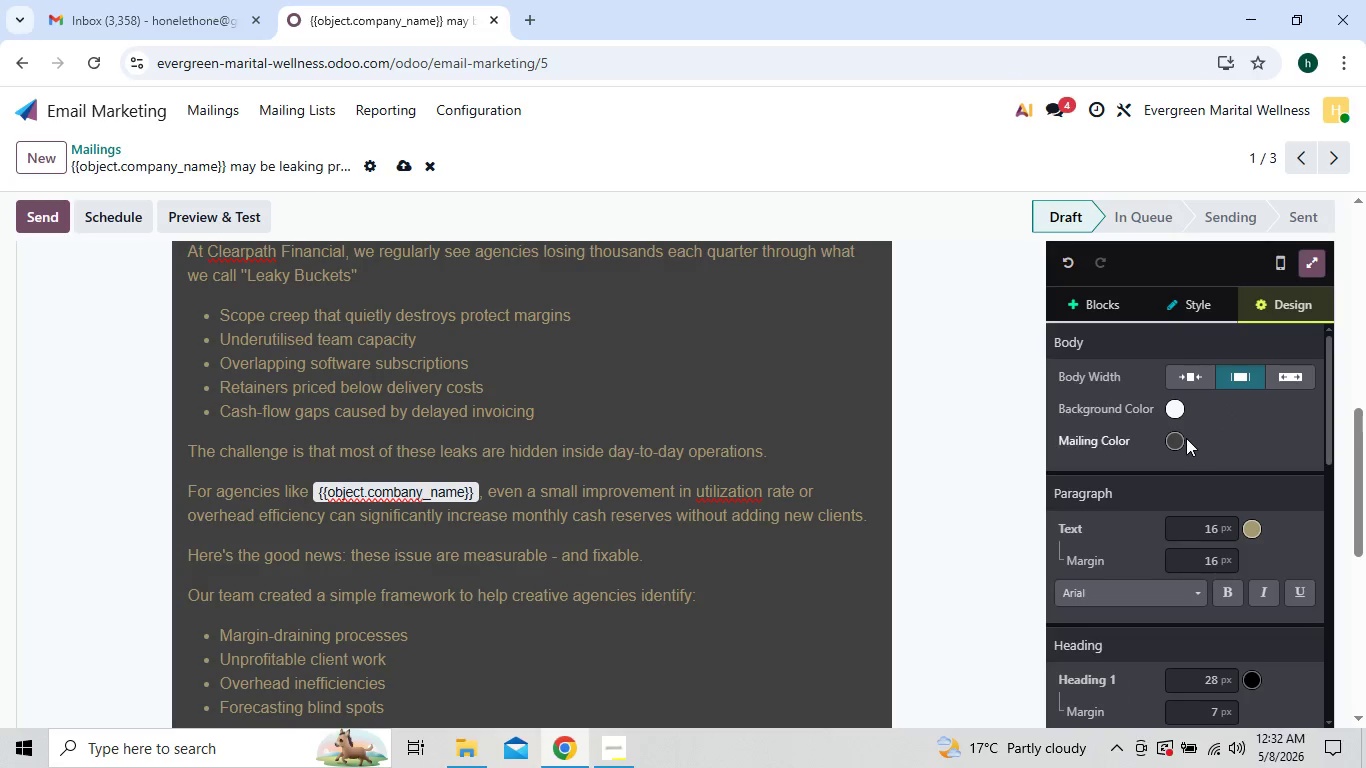 
left_click([1176, 443])
 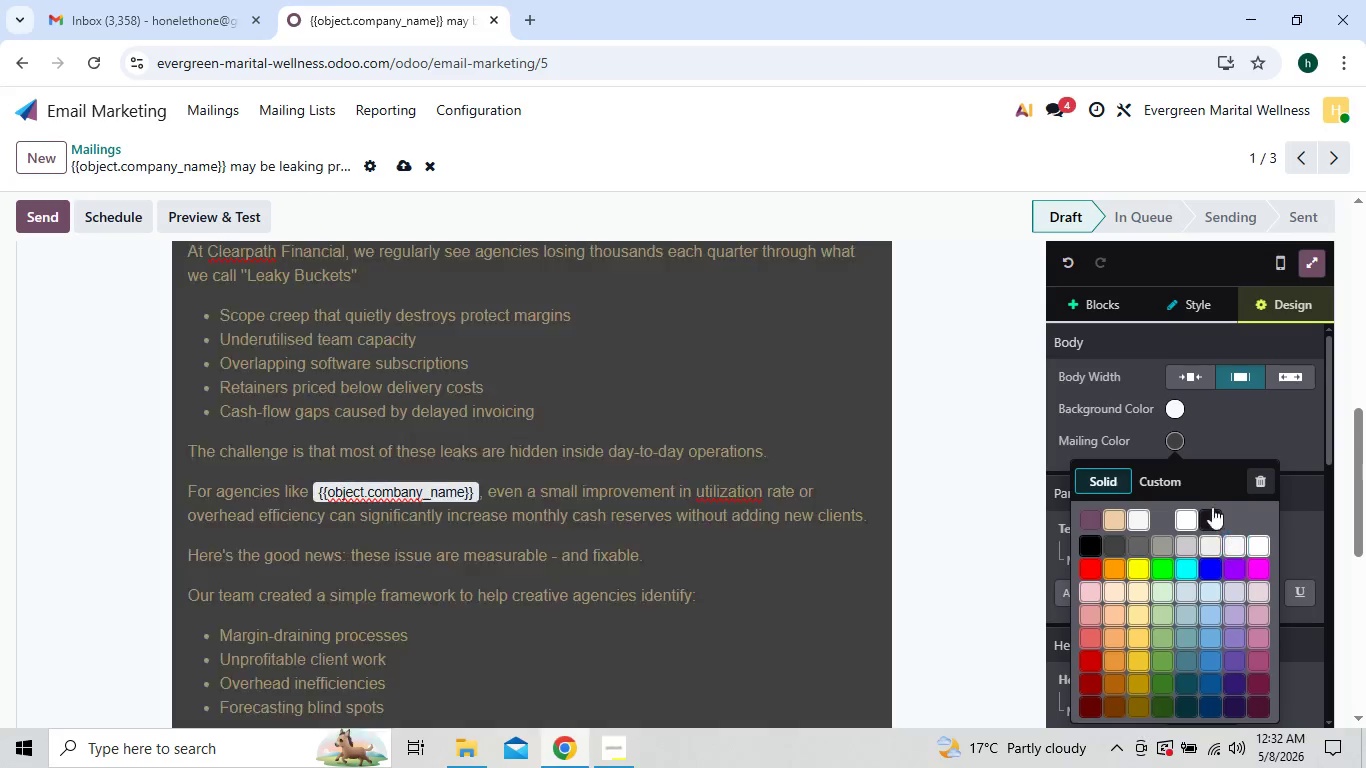 
left_click([1152, 475])
 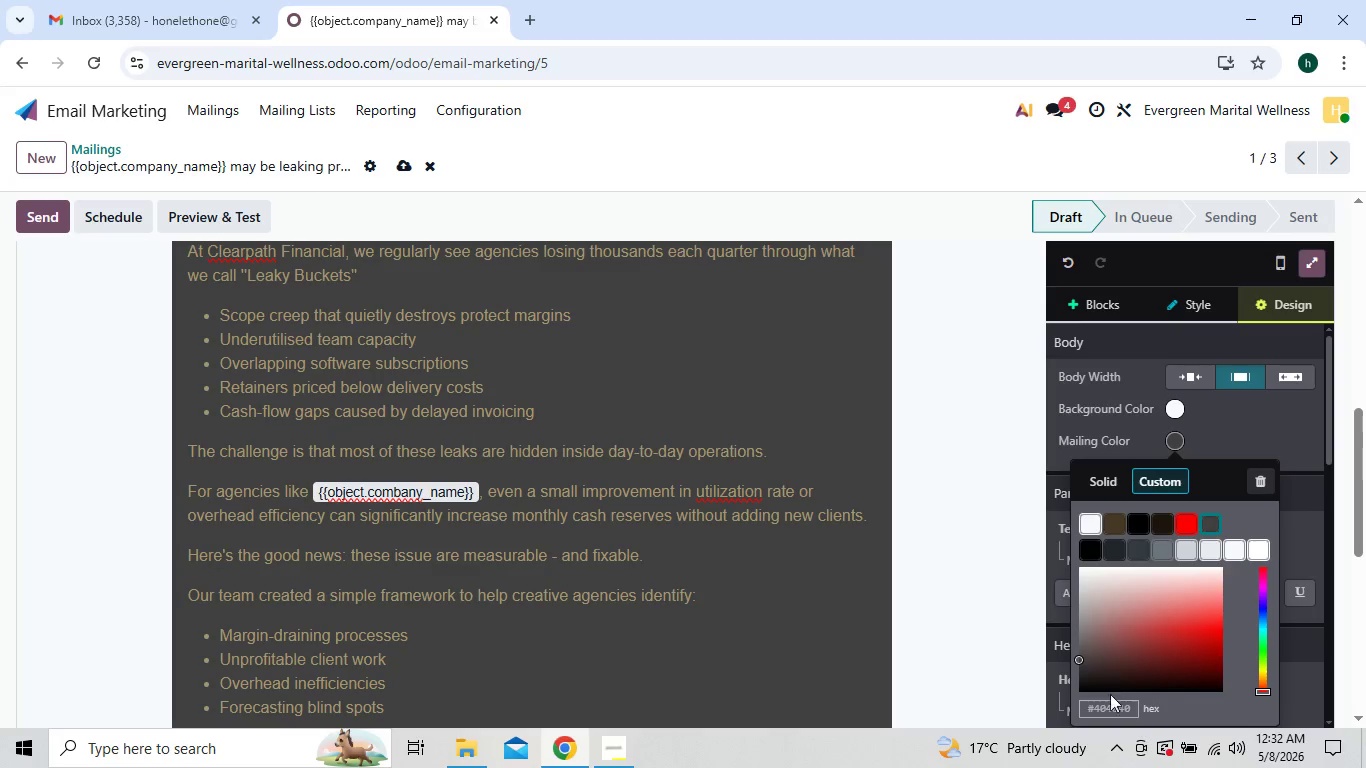 
left_click([1112, 704])
 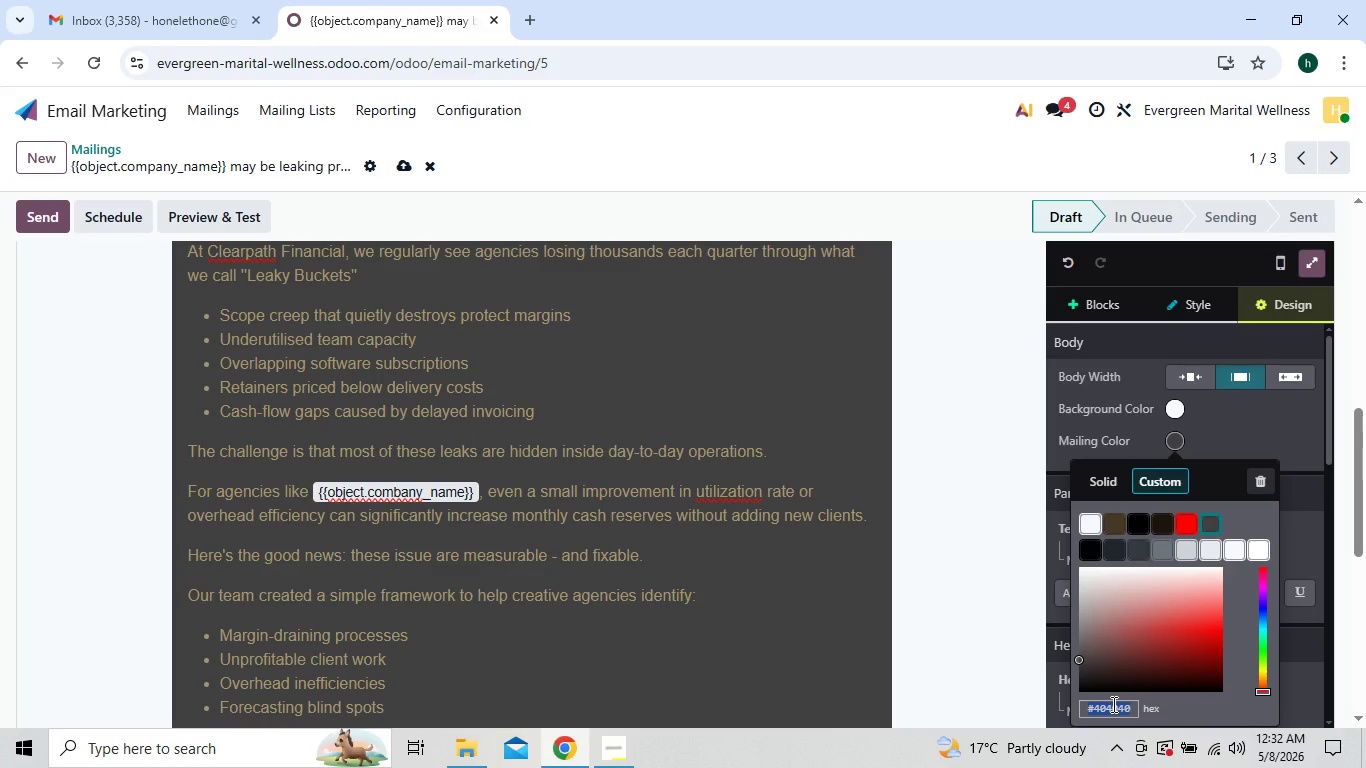 
type(ffffff)
 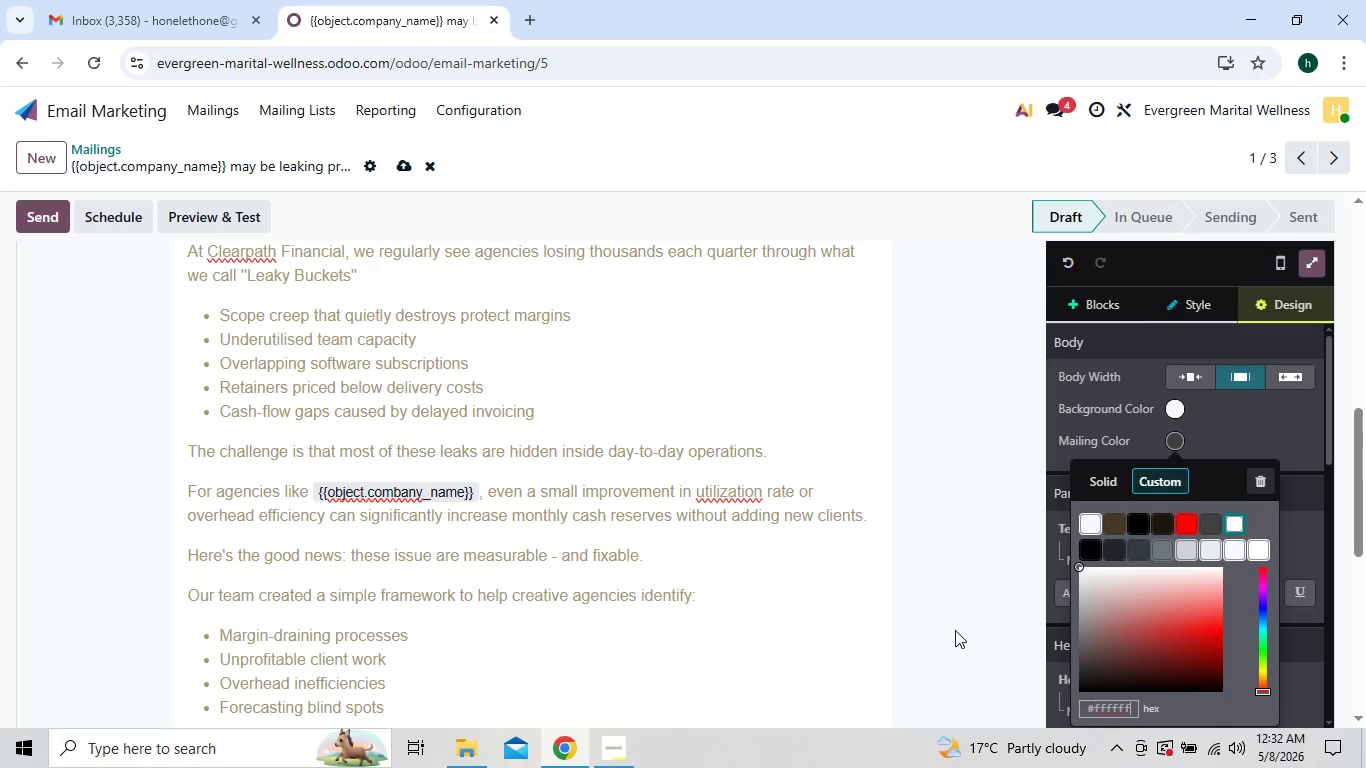 
left_click([955, 630])
 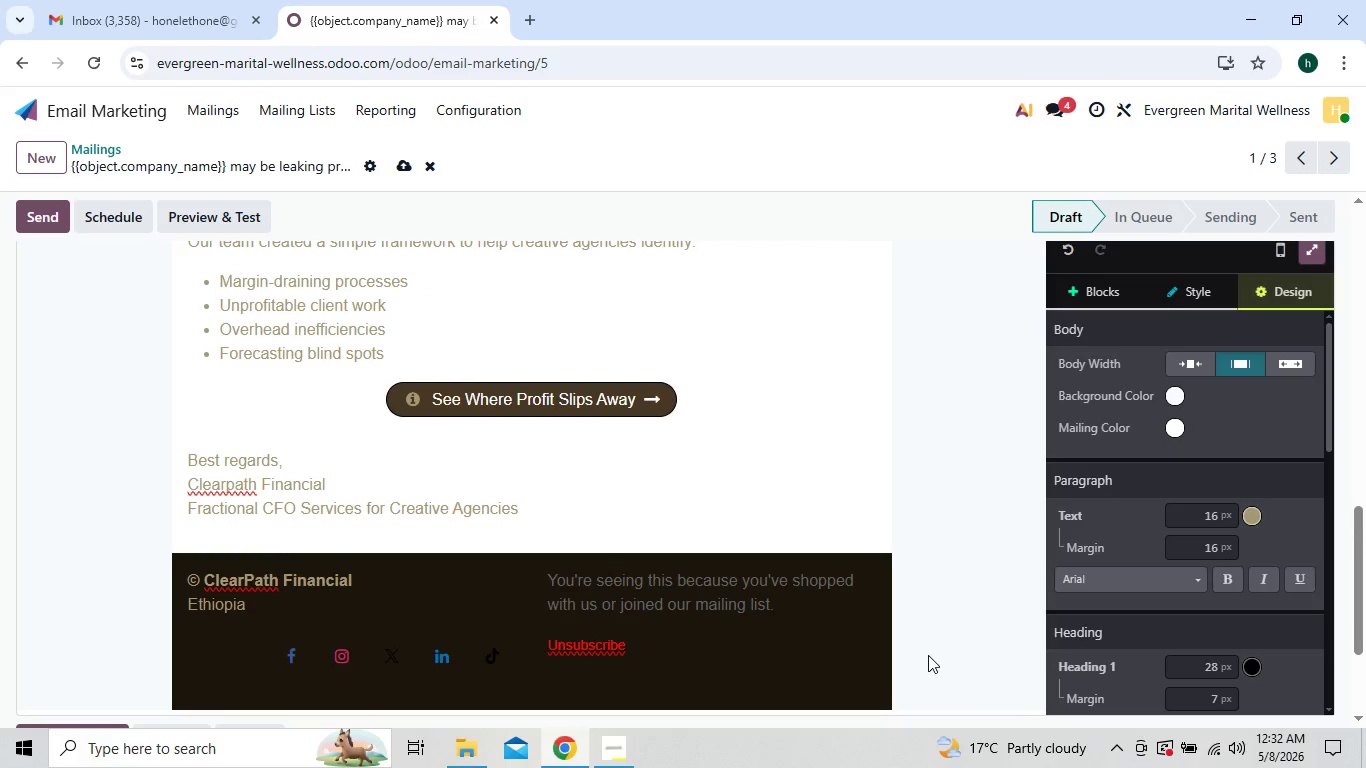 
wait(6.64)
 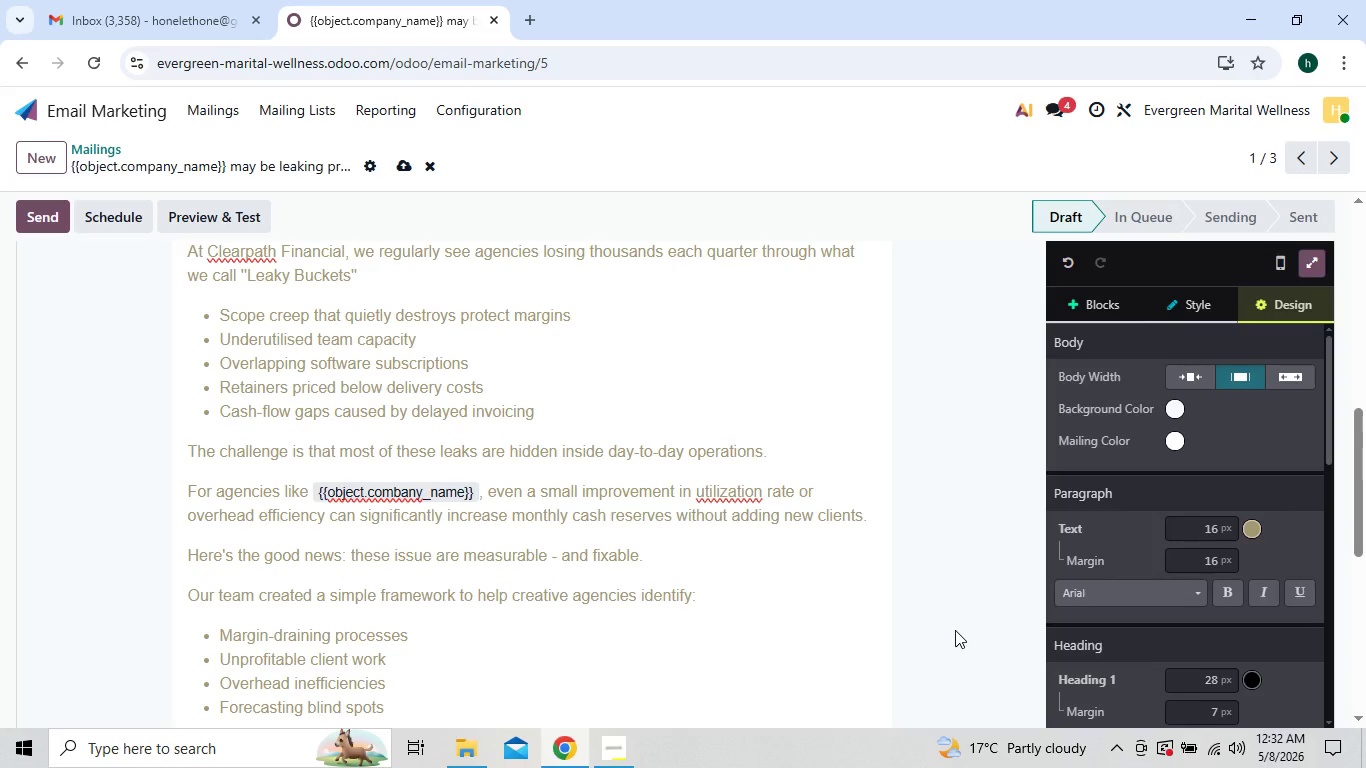 
left_click([885, 704])
 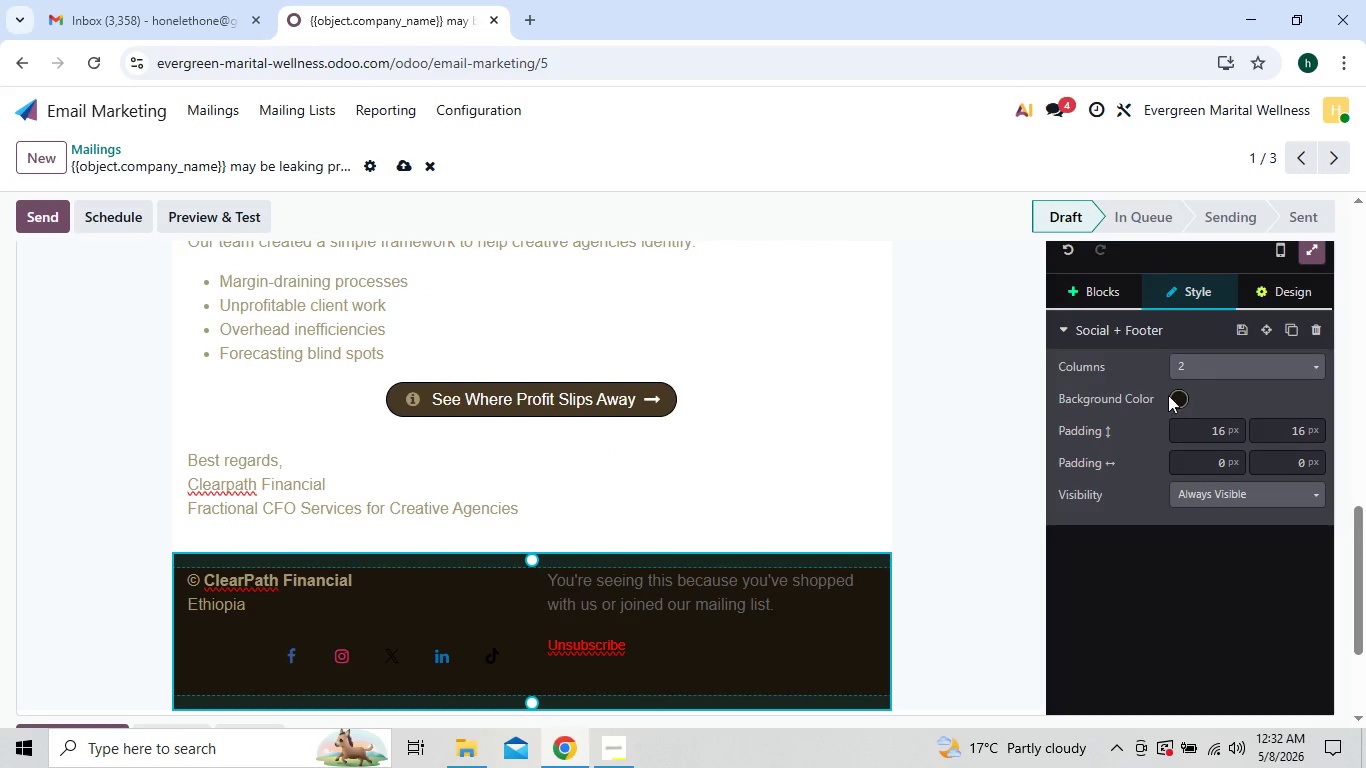 
left_click([1168, 395])
 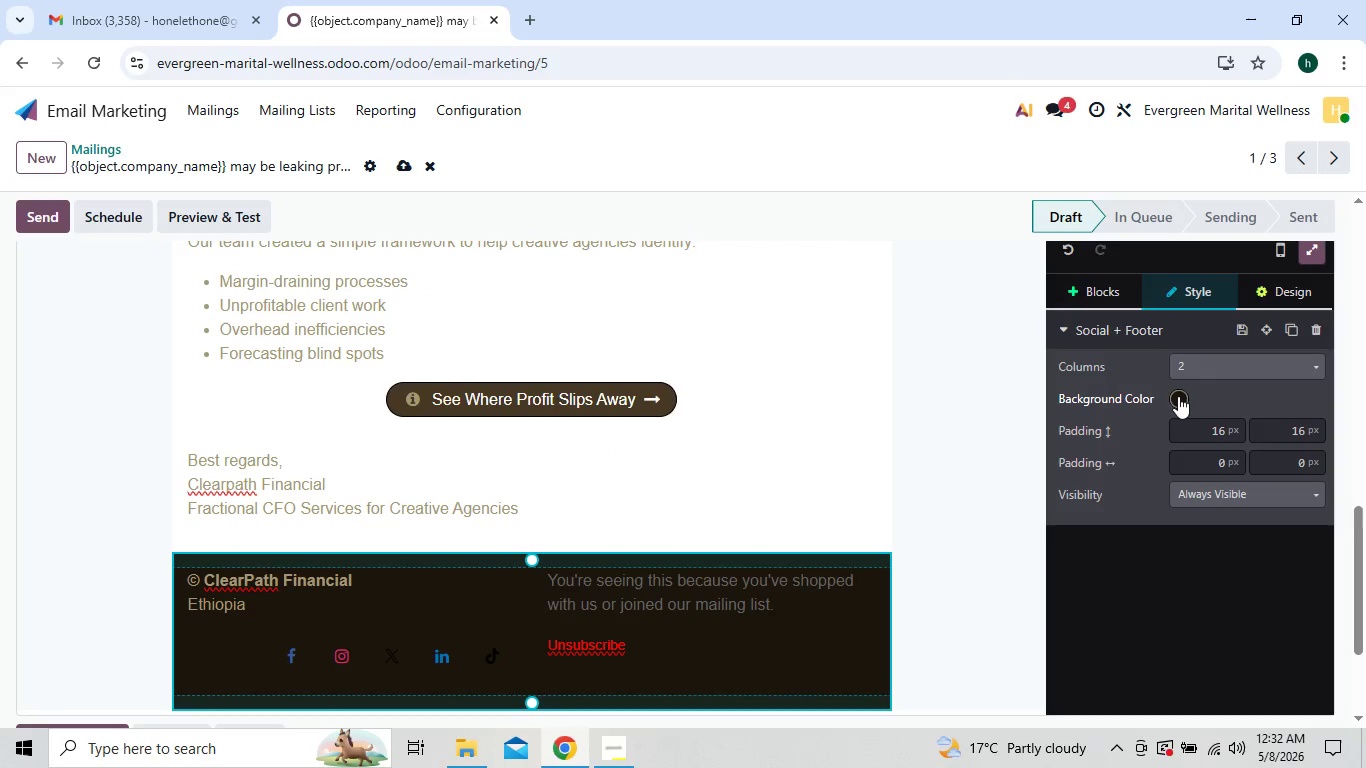 
left_click([1178, 396])
 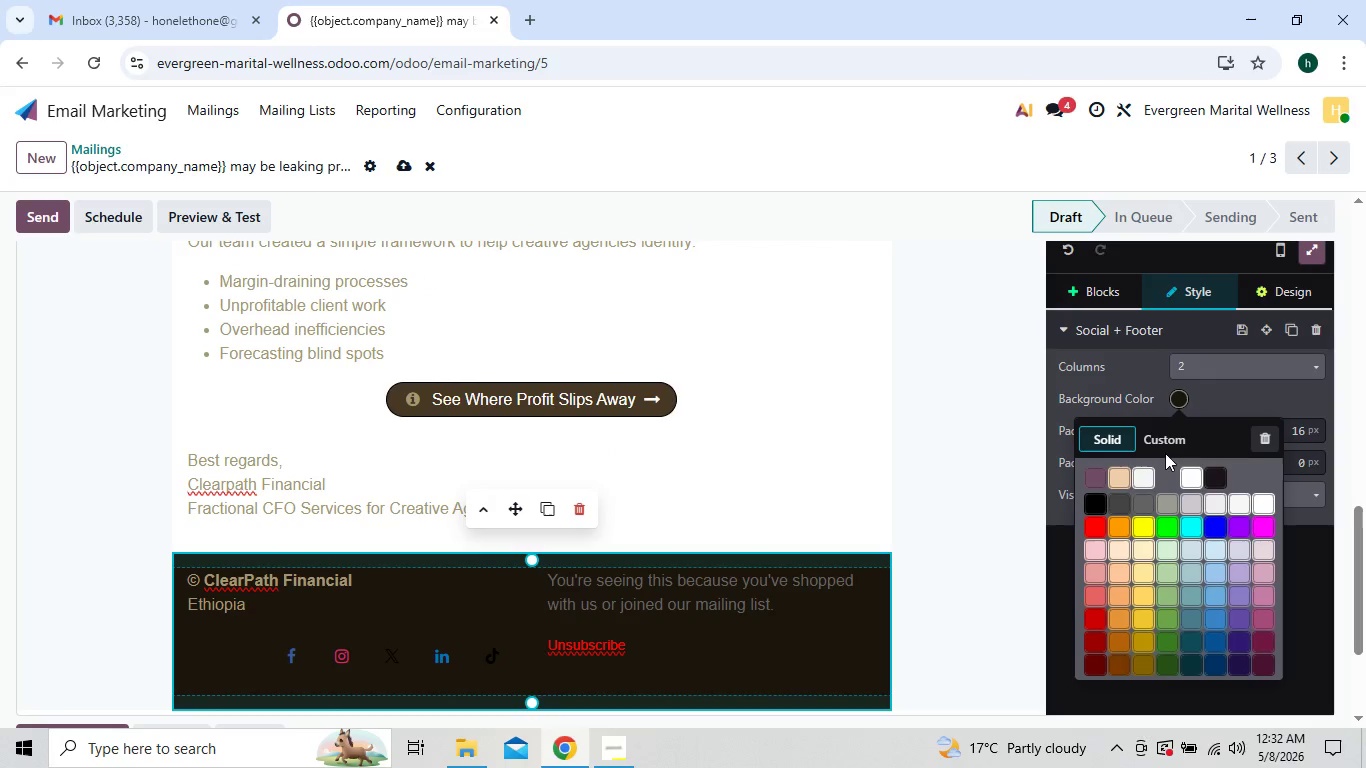 
left_click([1162, 442])
 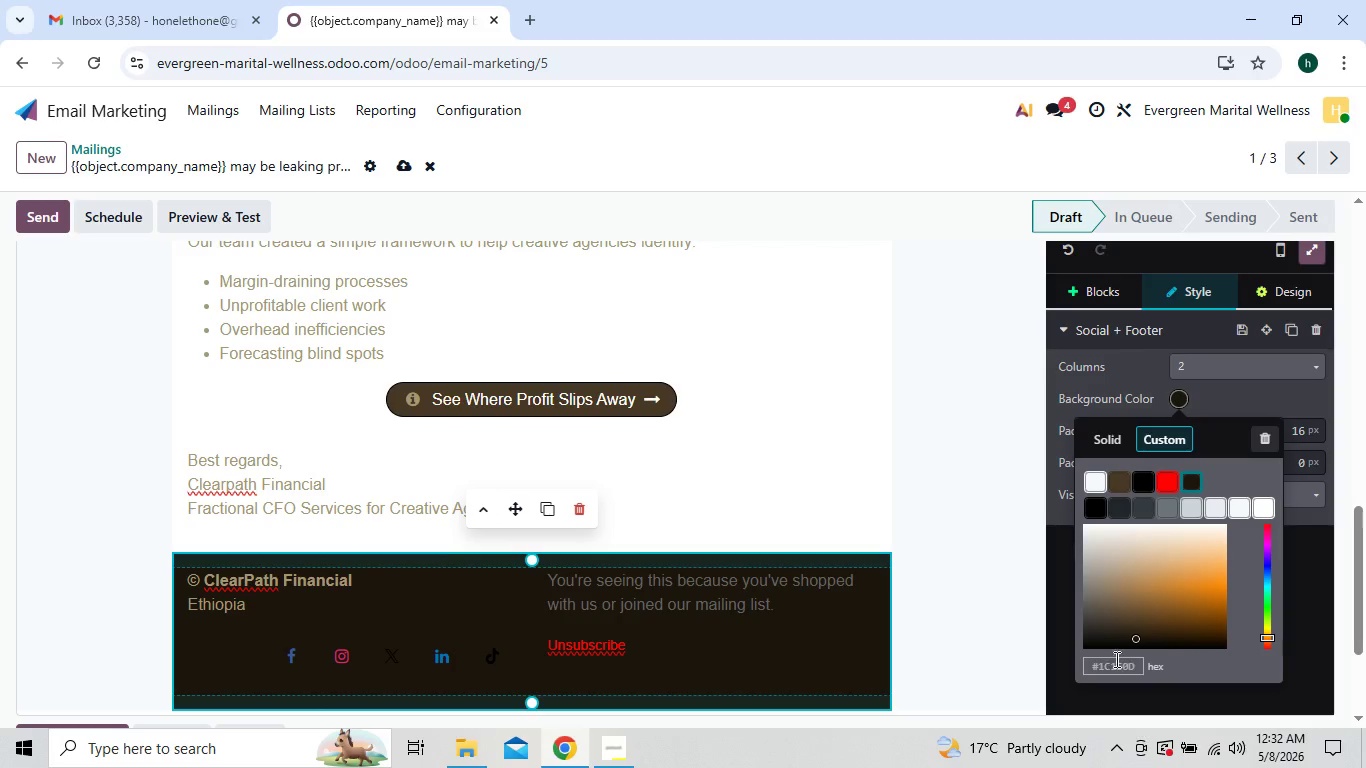 
left_click([1115, 662])
 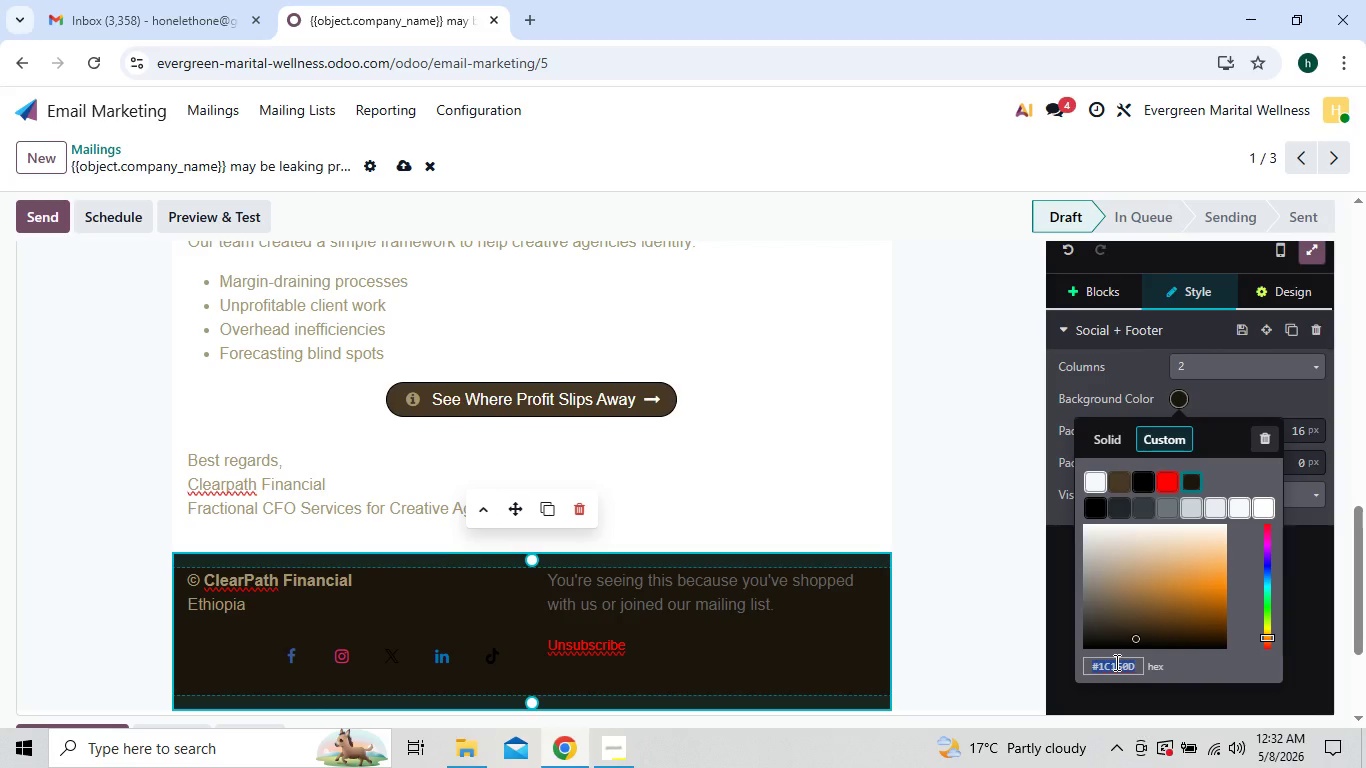 
type(16)
 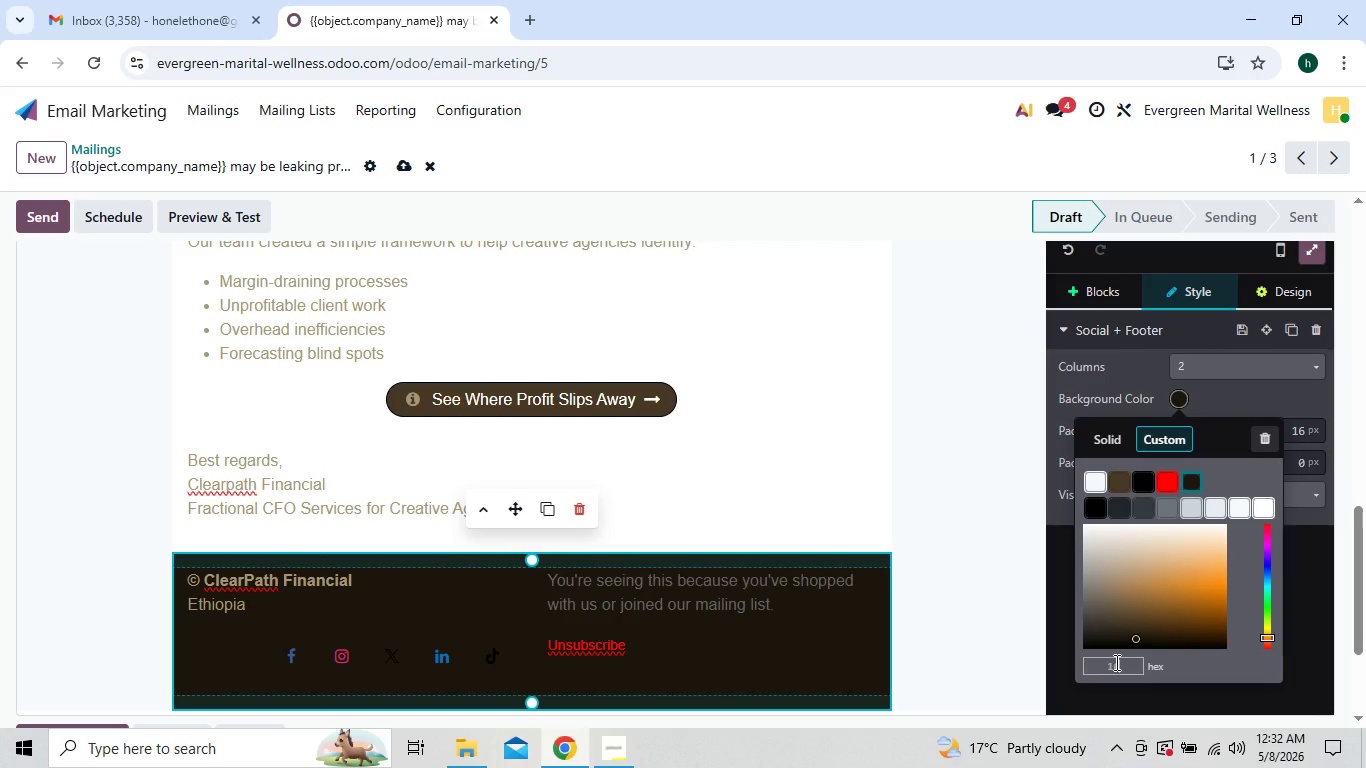 
type(26)
 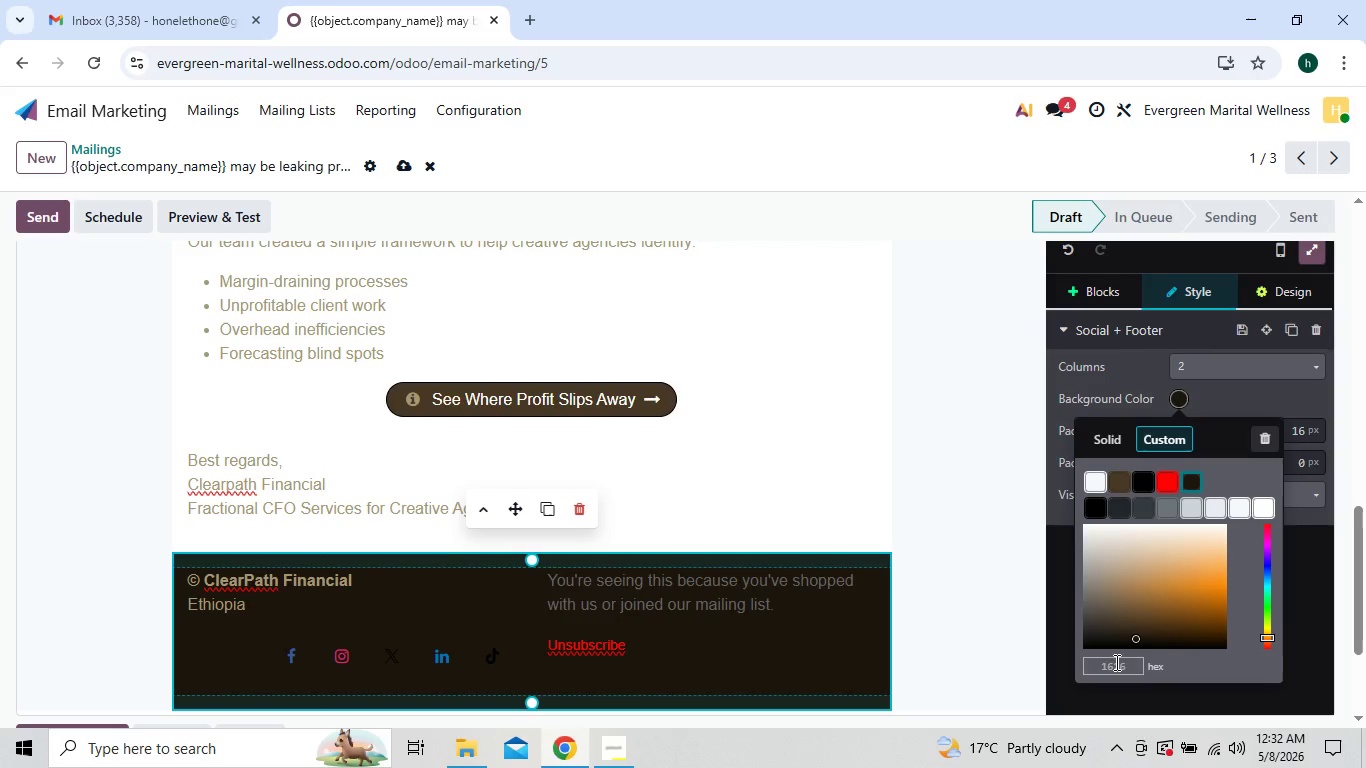 
type(3d)
 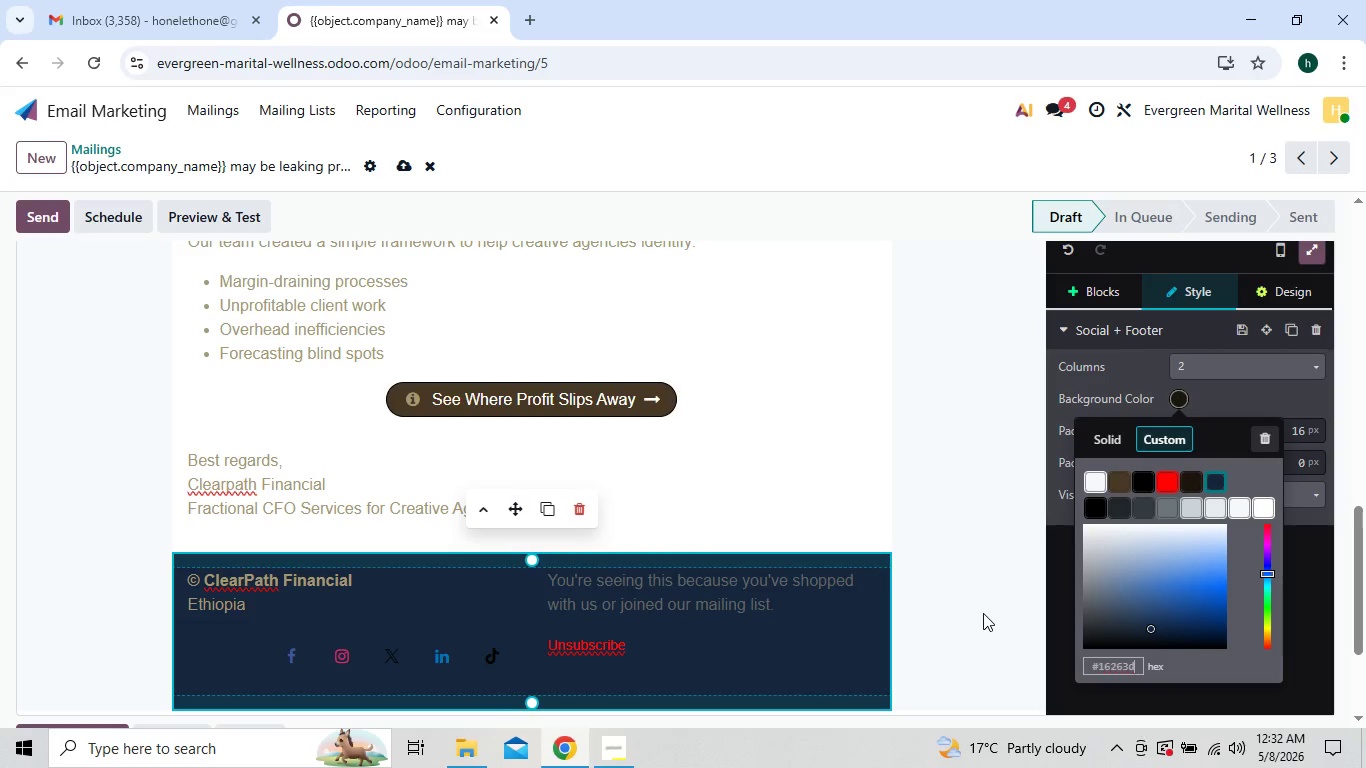 
wait(9.36)
 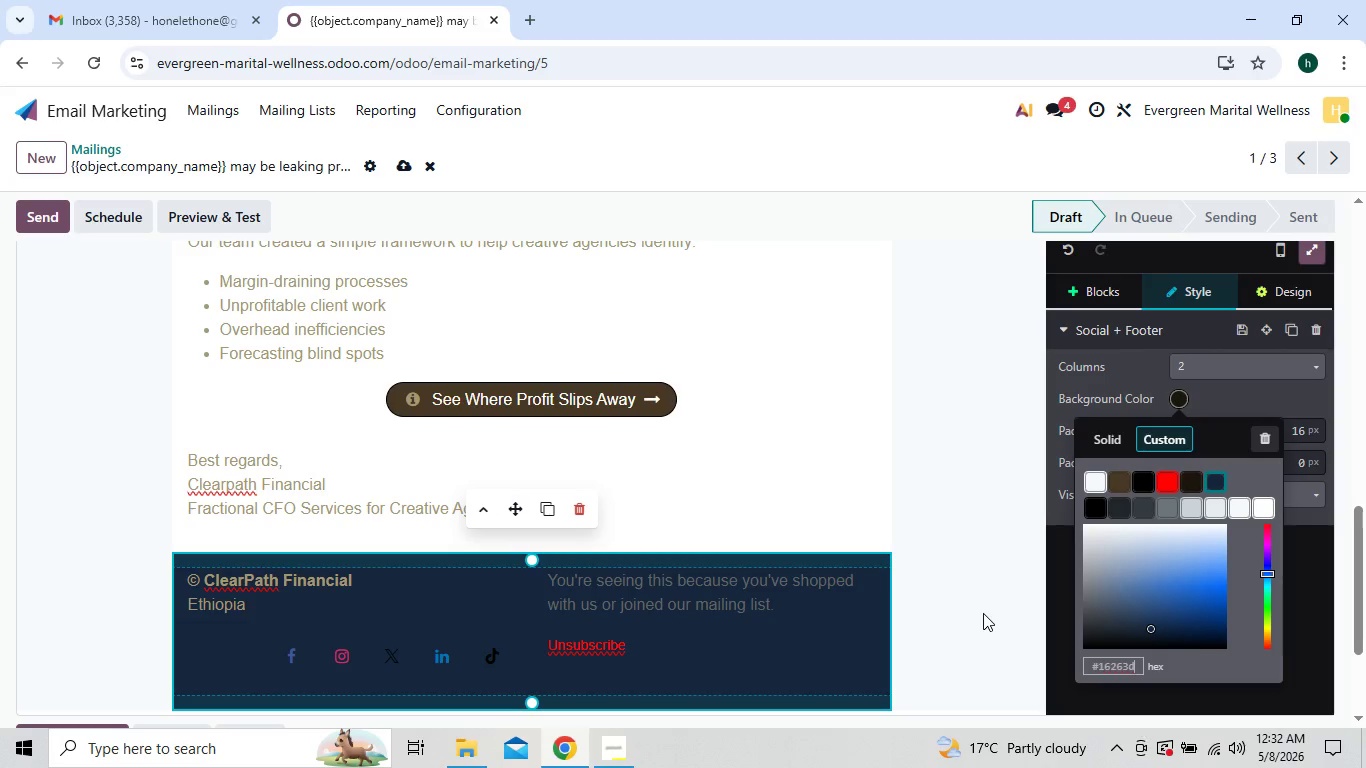 
left_click([979, 610])
 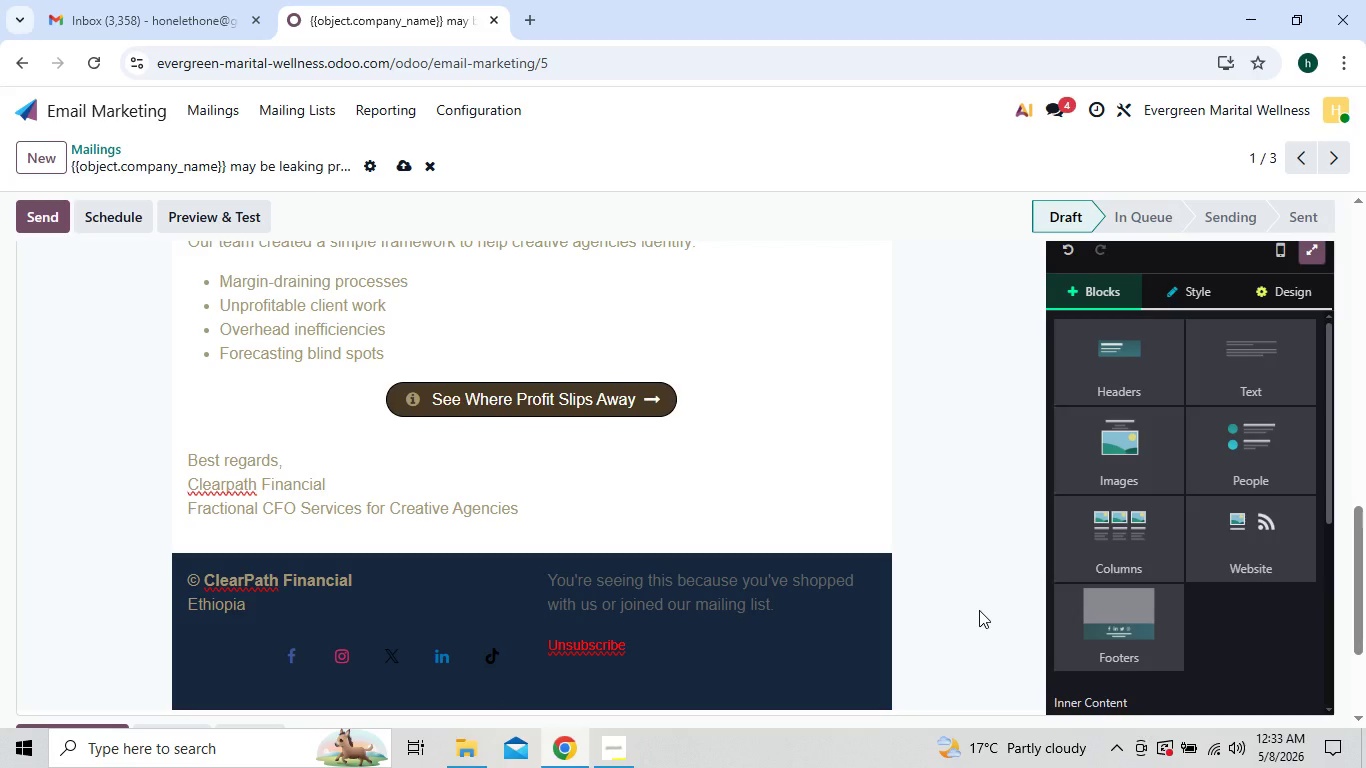 
wait(8.27)
 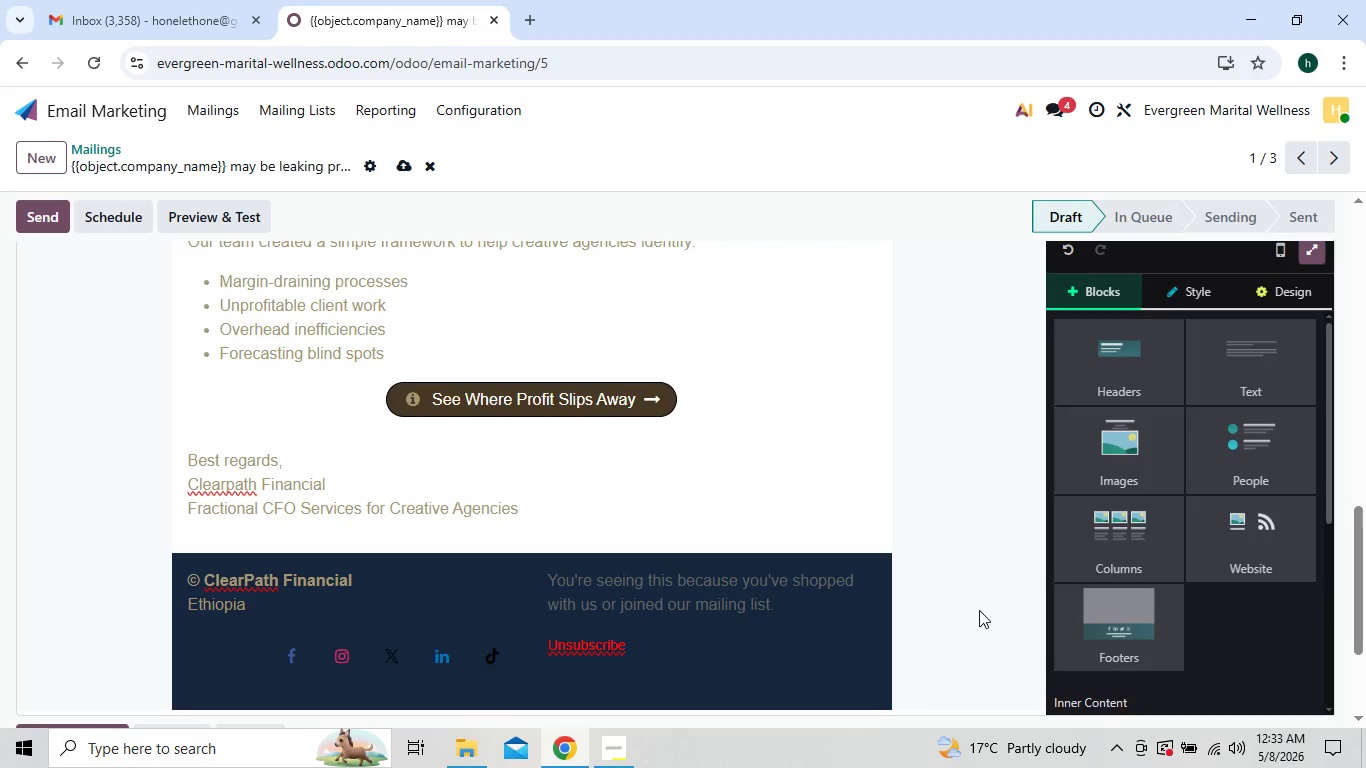 
left_click([668, 402])
 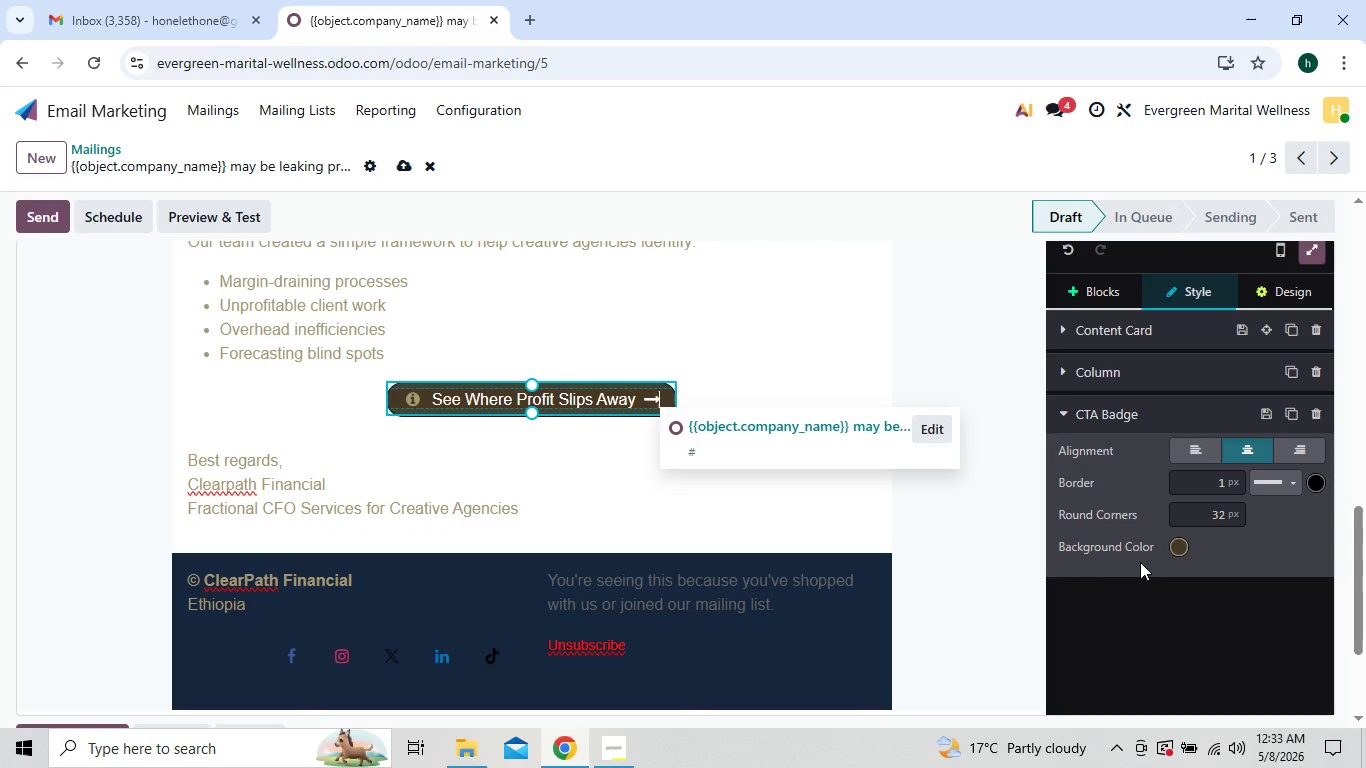 
wait(5.98)
 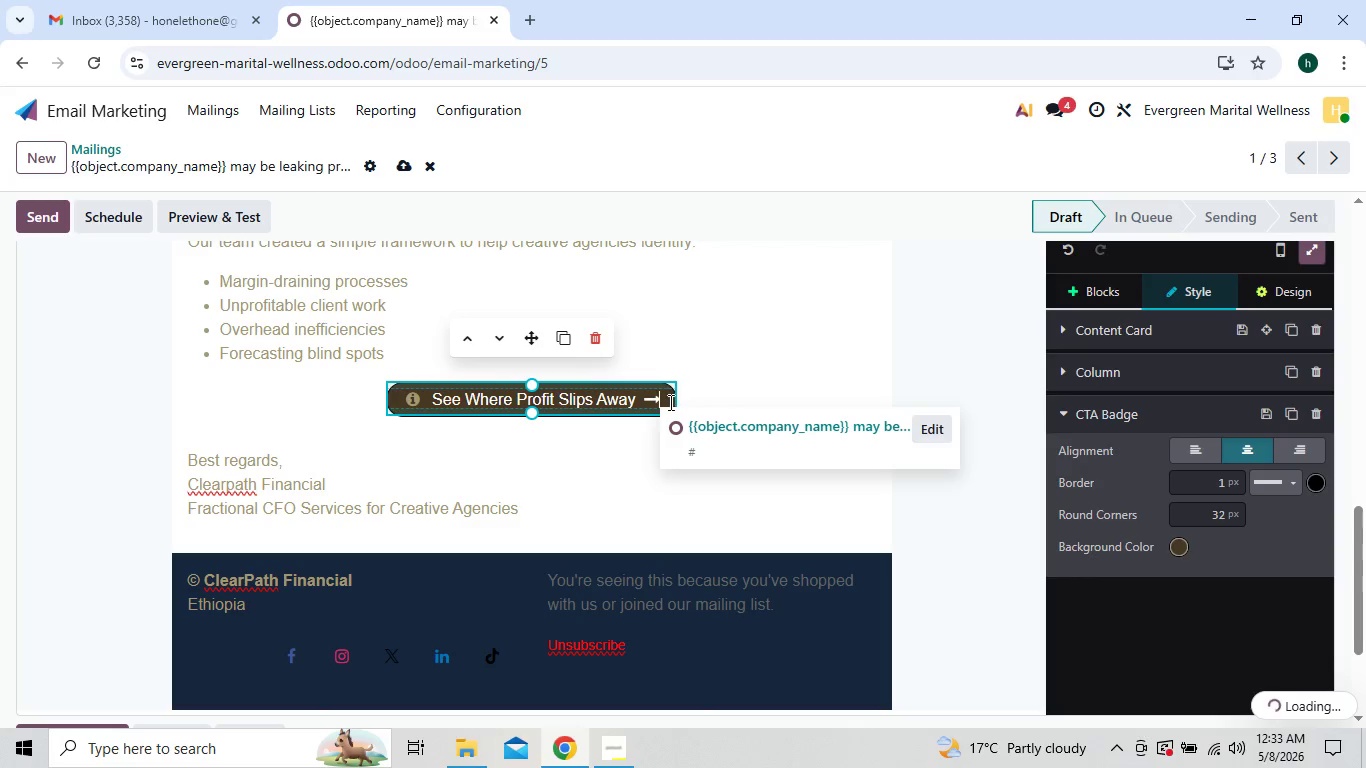 
left_click([1173, 544])
 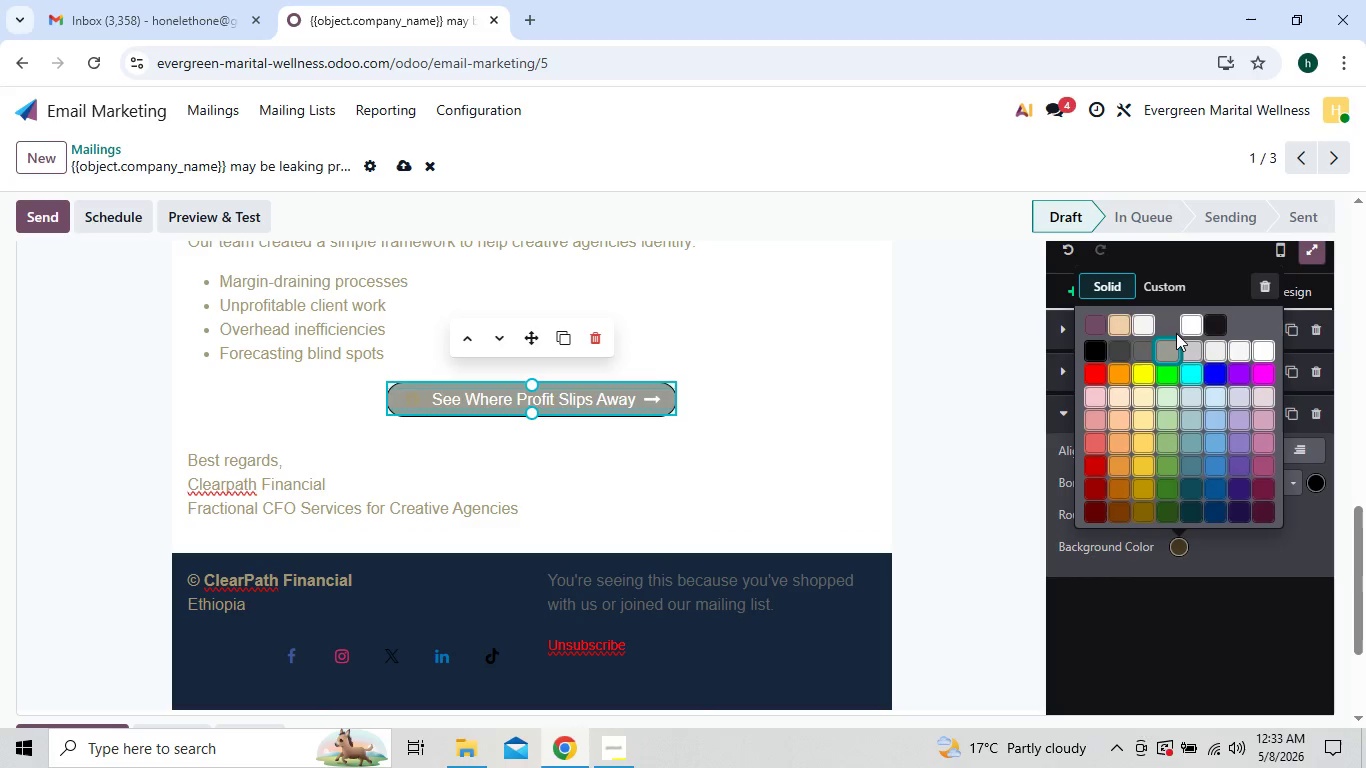 
left_click([1172, 291])
 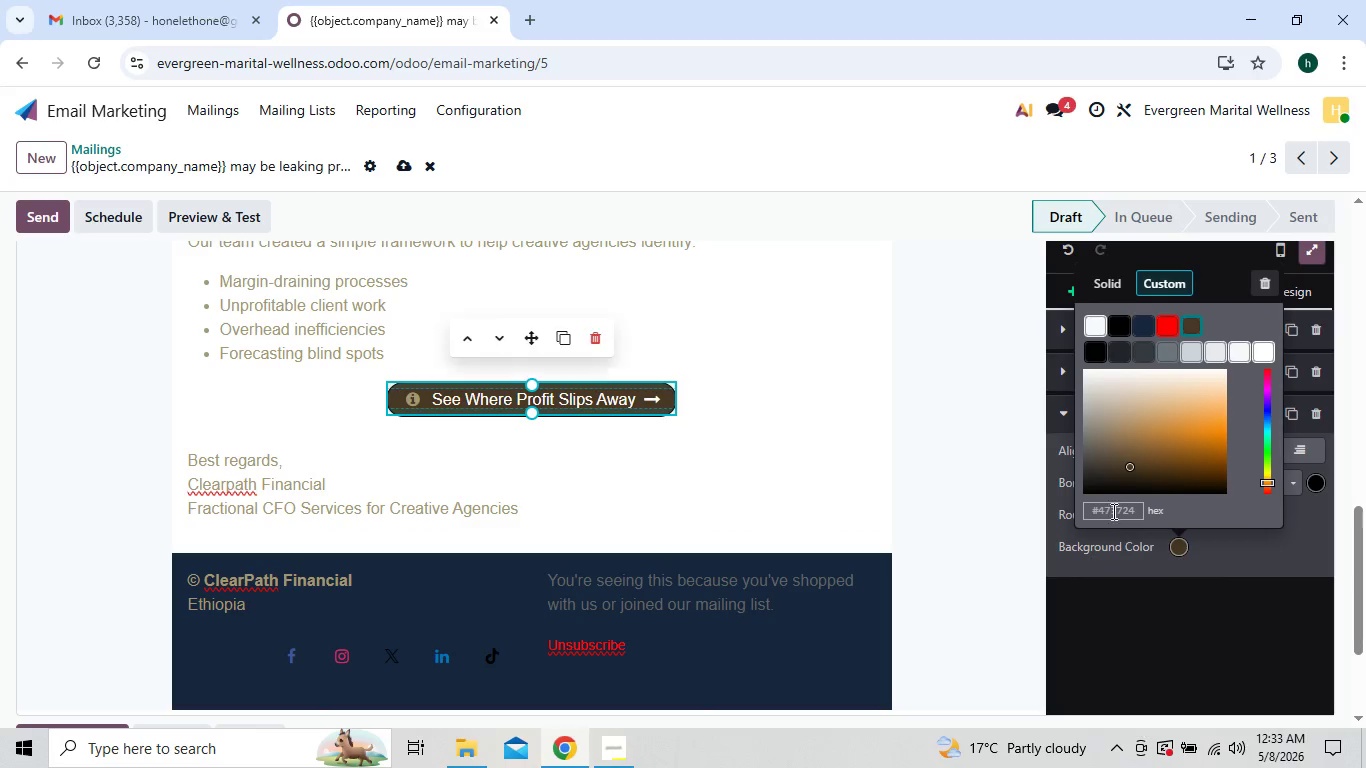 
left_click([1114, 500])
 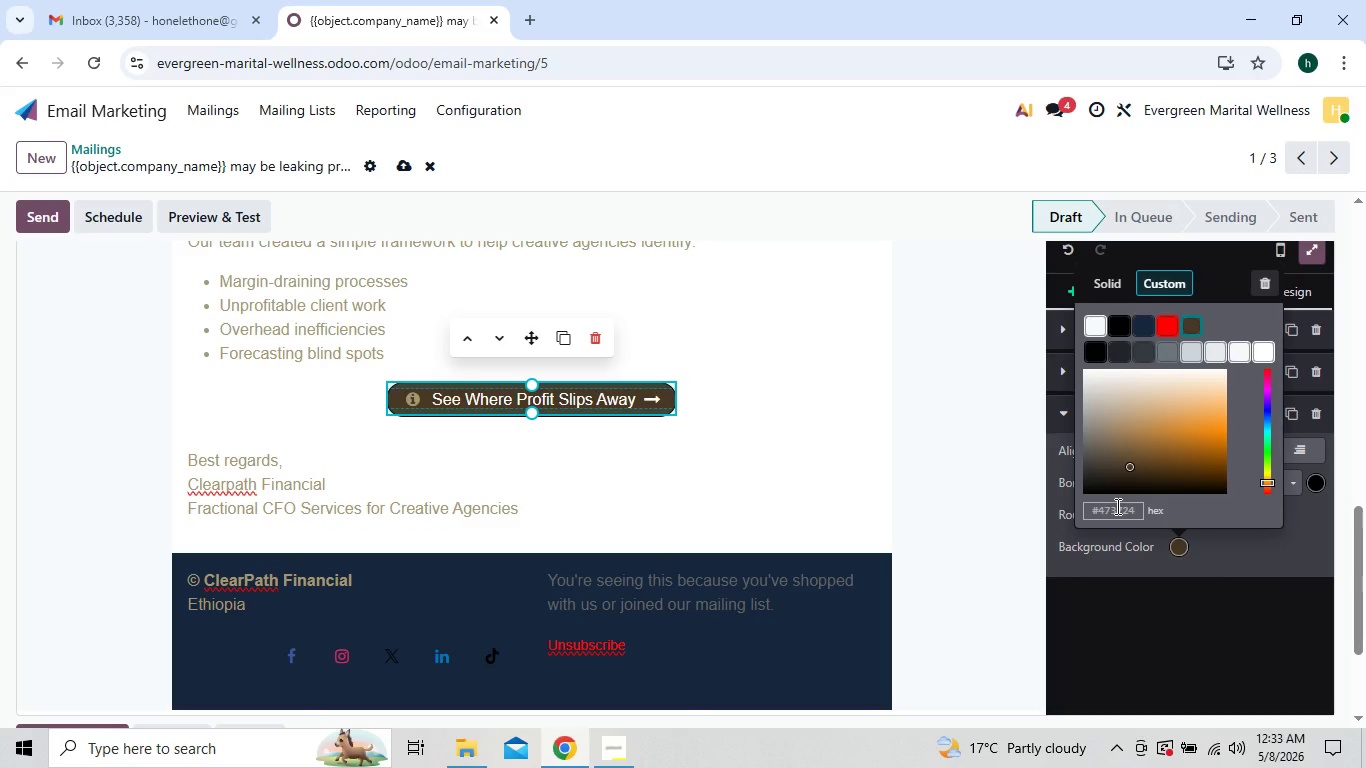 
left_click([1116, 506])
 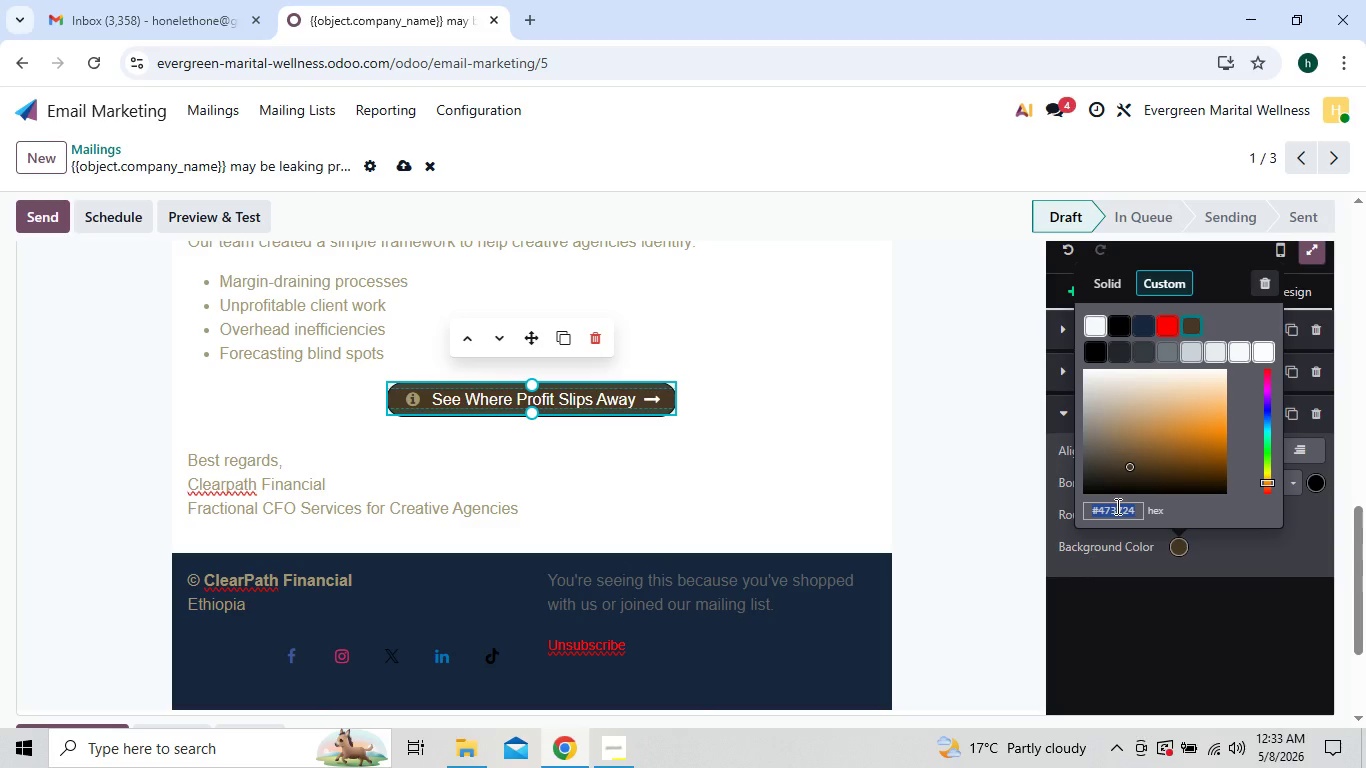 
wait(5.2)
 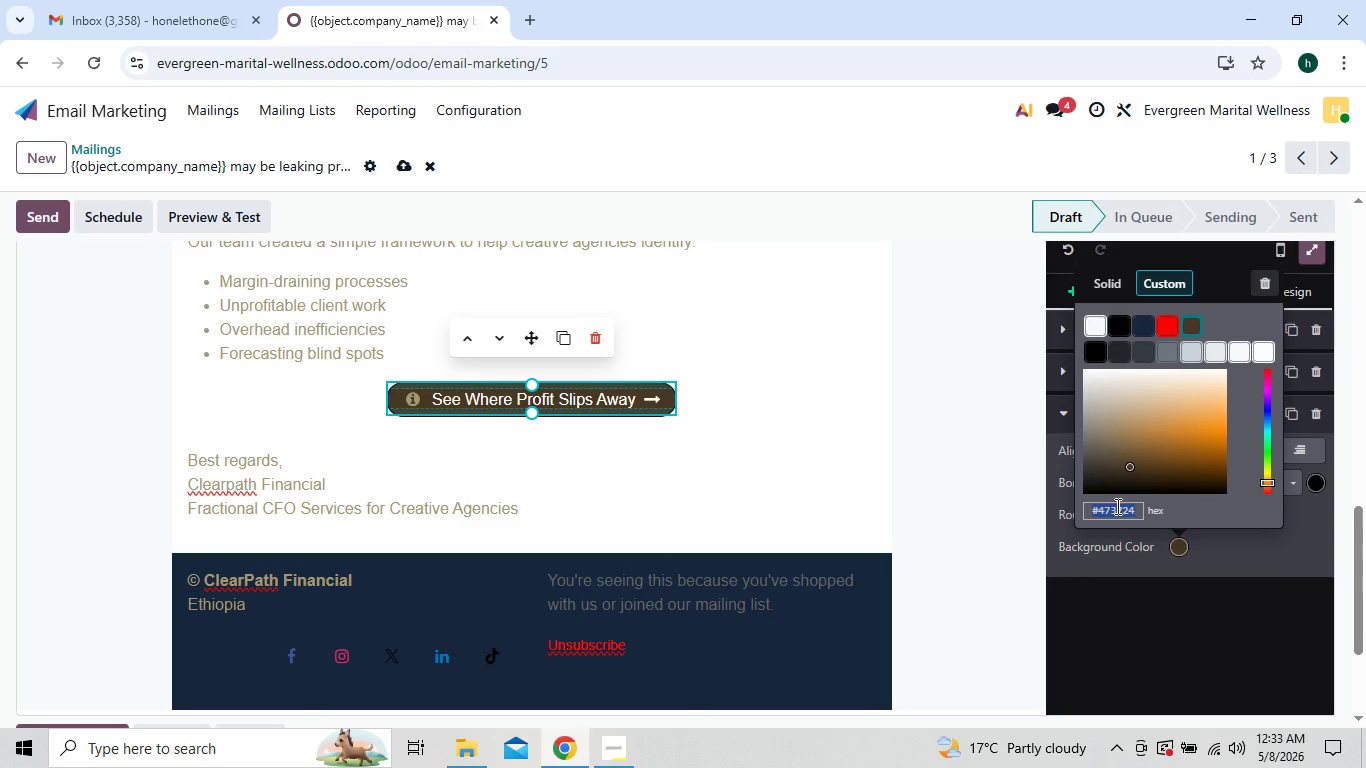 
key(0)
 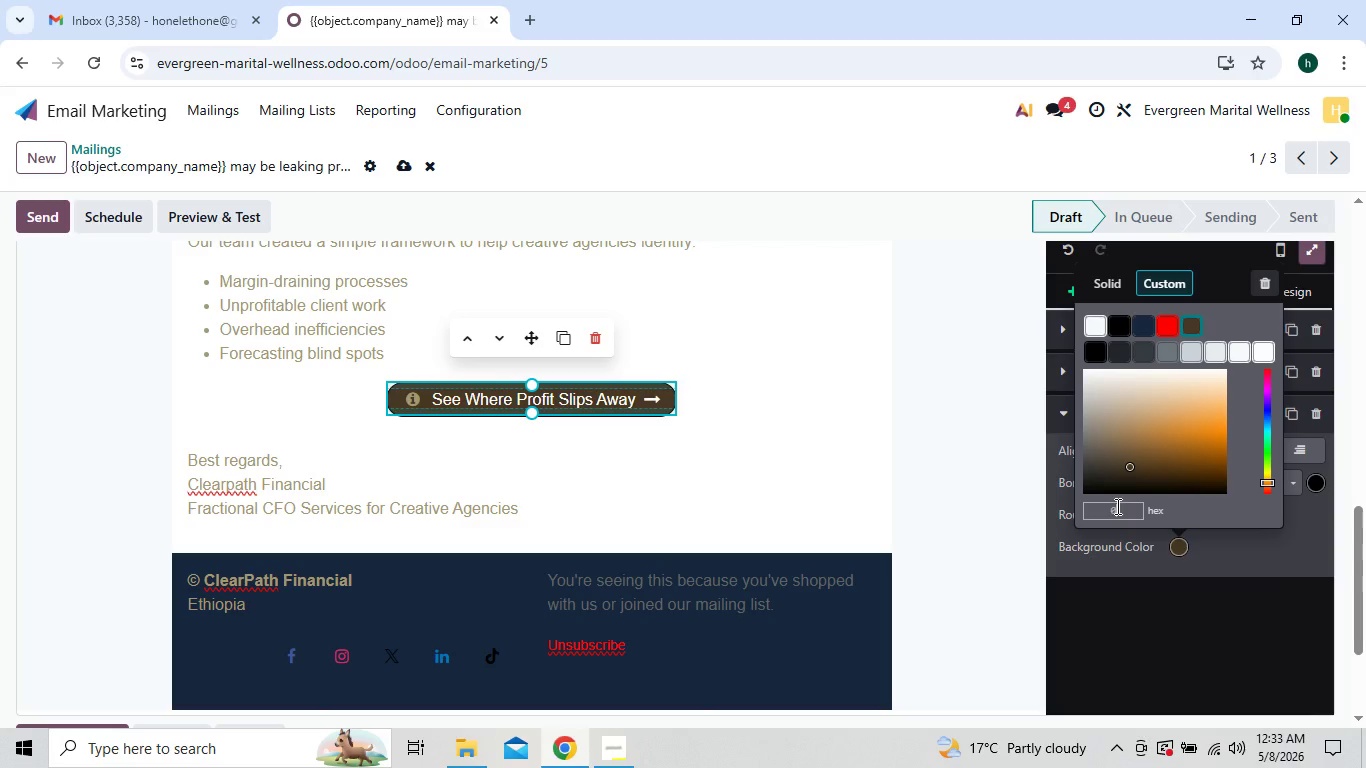 
type(f62fe)
 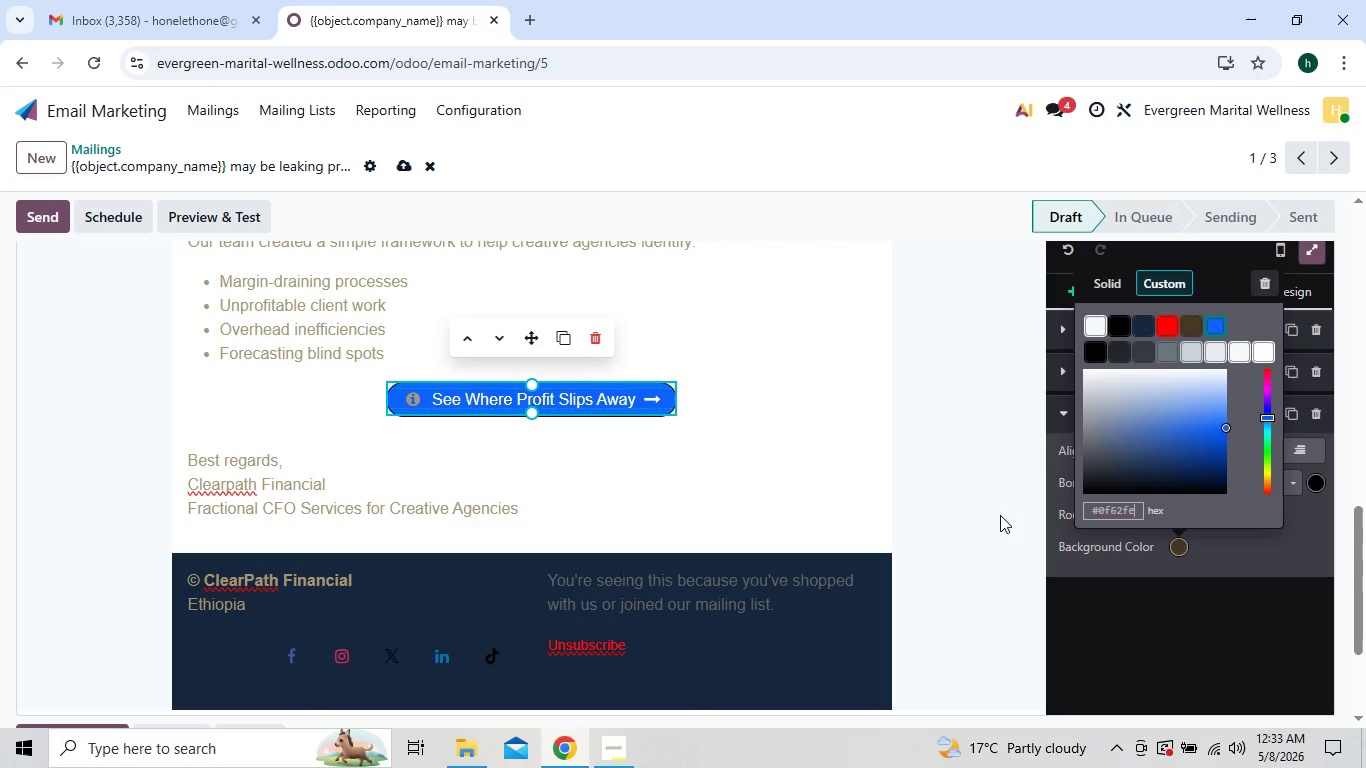 
left_click([980, 516])
 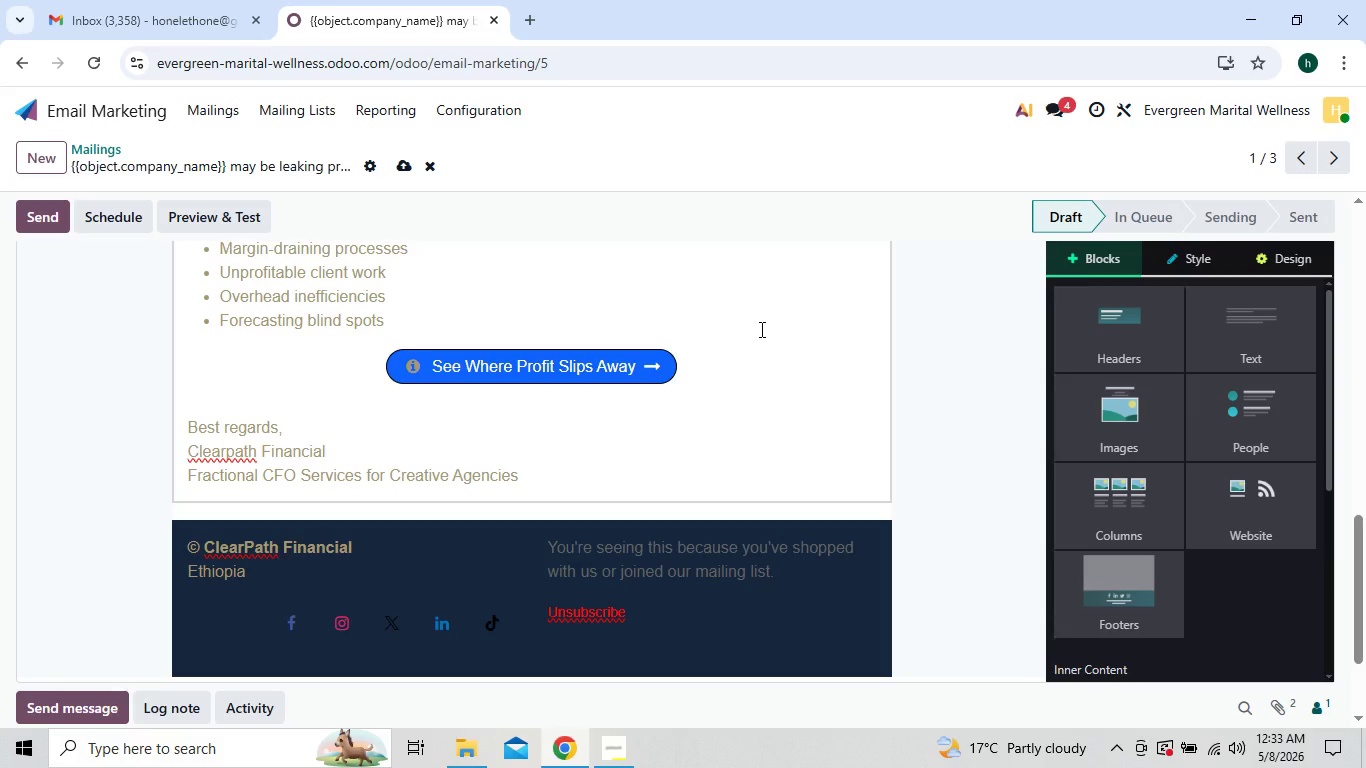 
wait(17.95)
 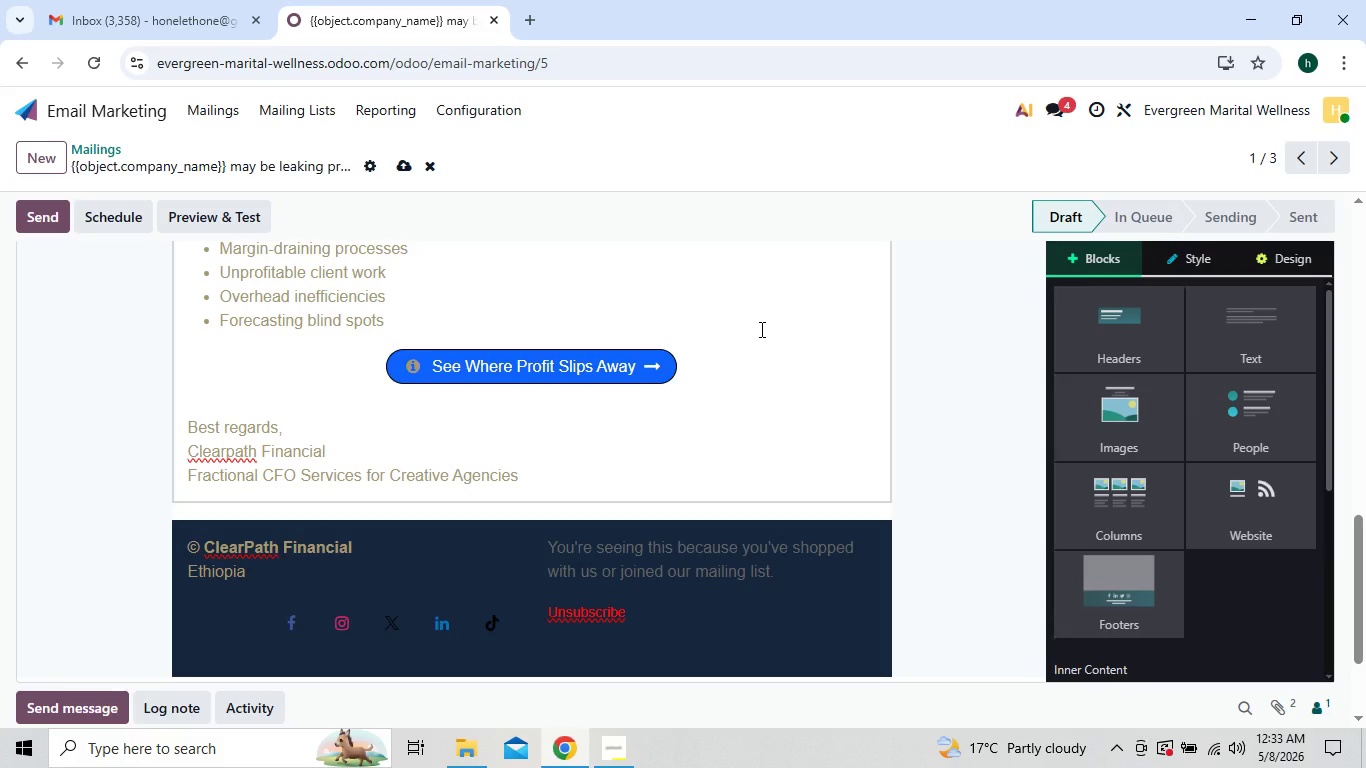 
left_click_drag(start_coordinate=[188, 477], to_coordinate=[270, 503])
 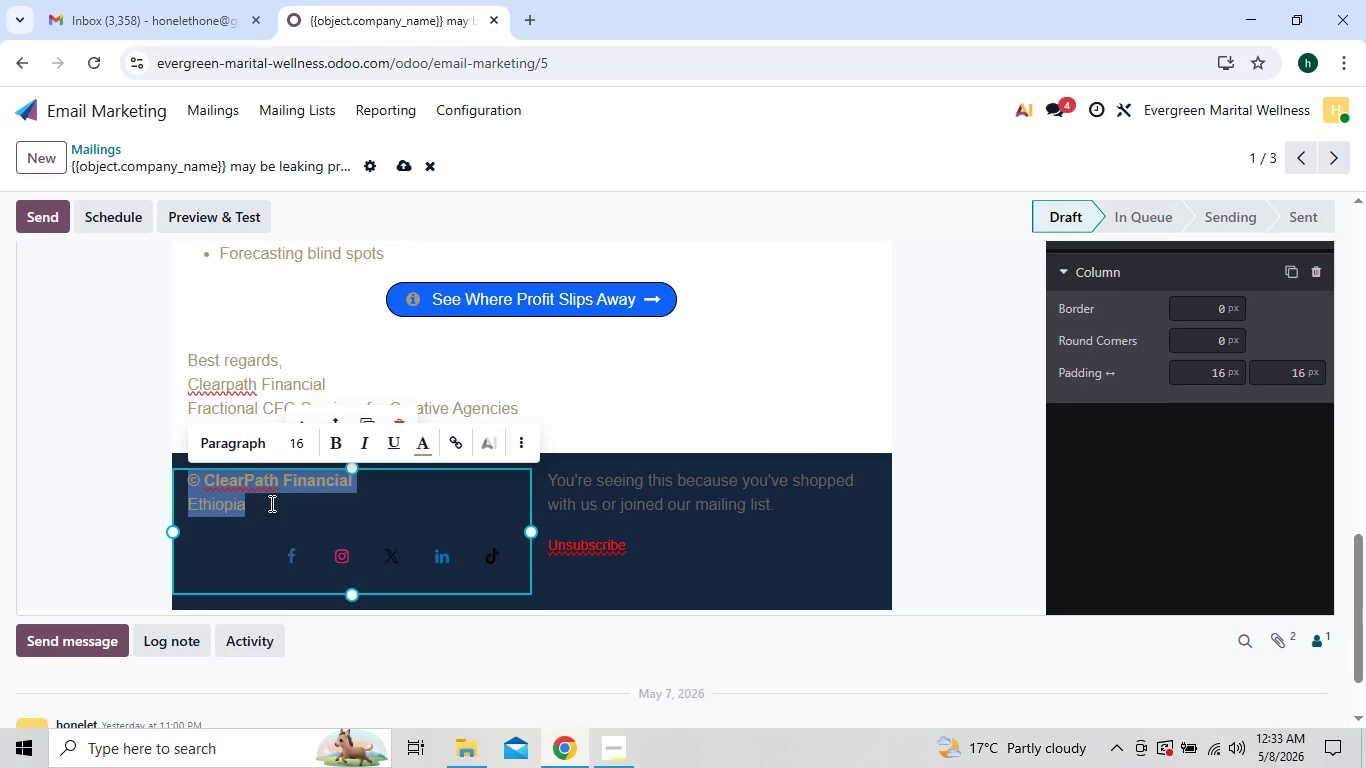 
type(d1)
 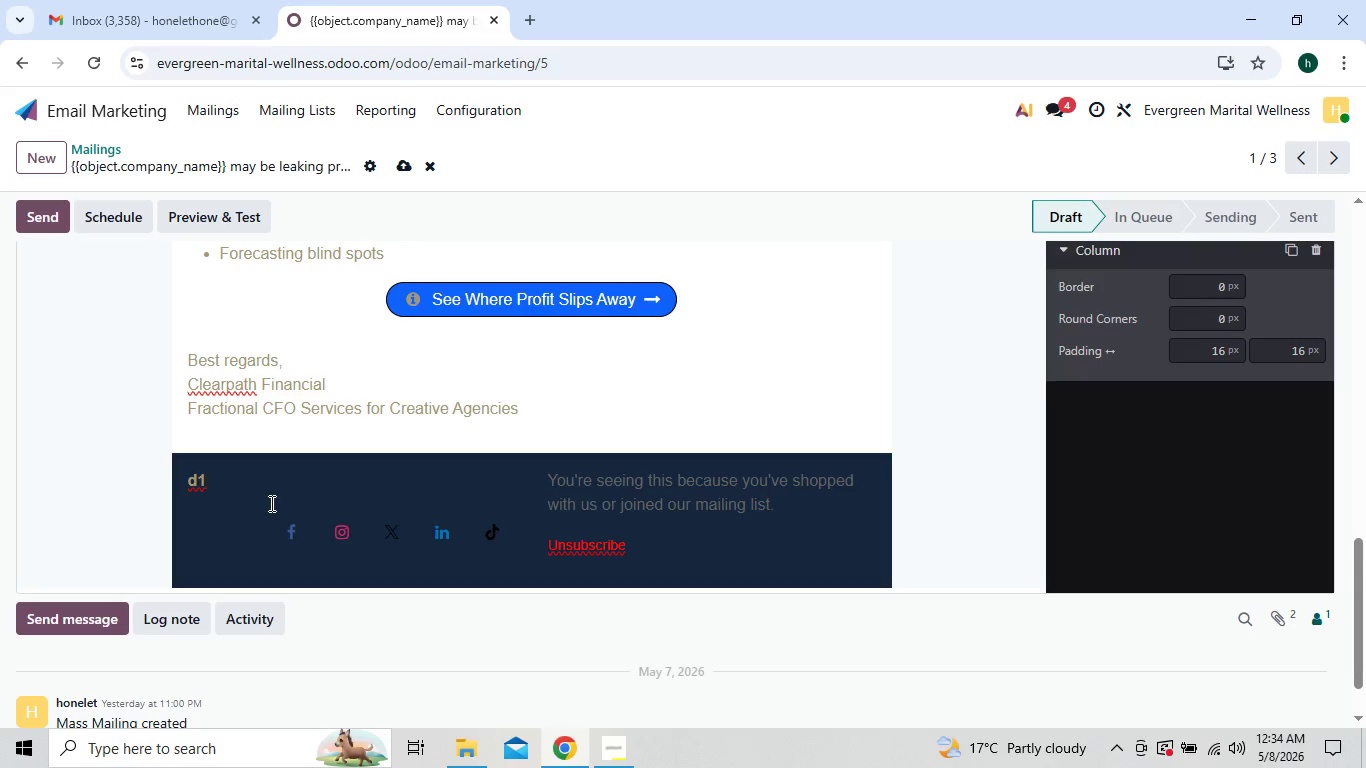 
key(Control+Z)
 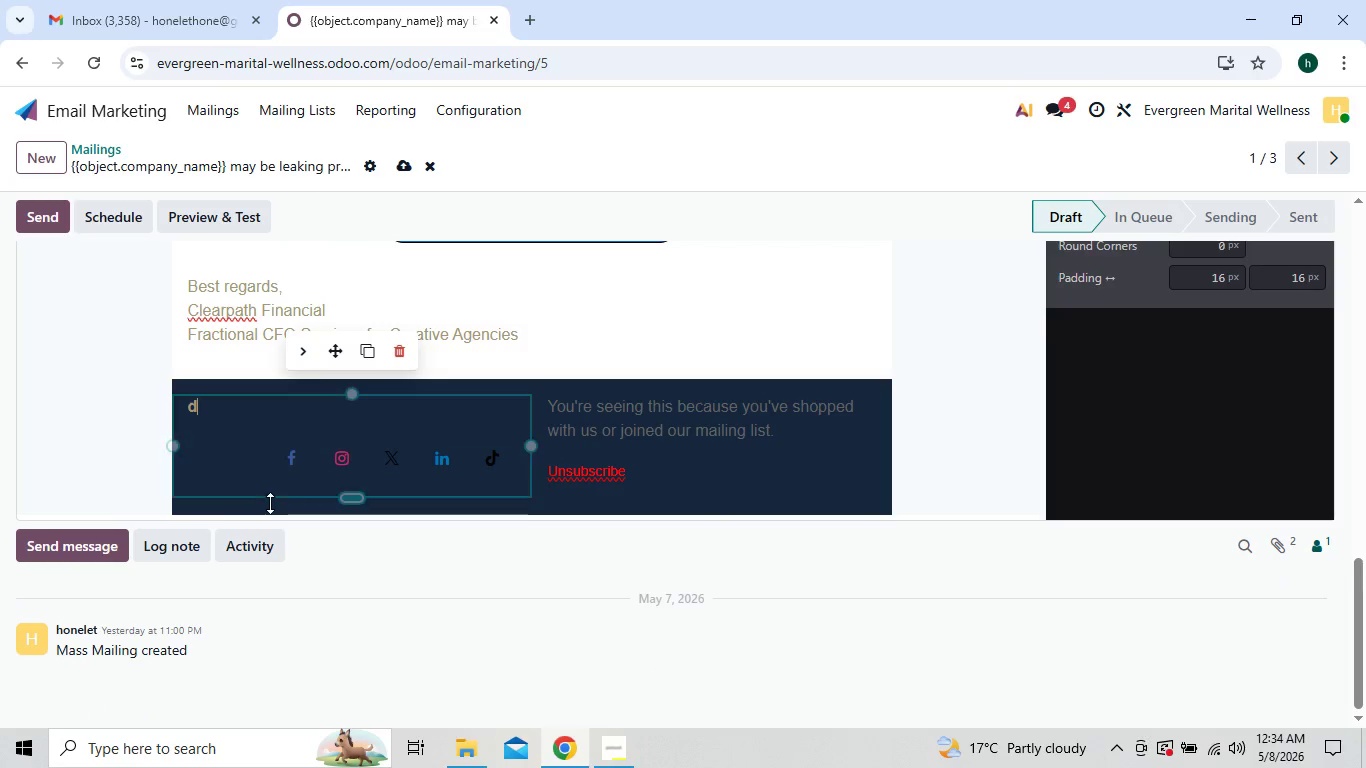 
key(Control+Z)
 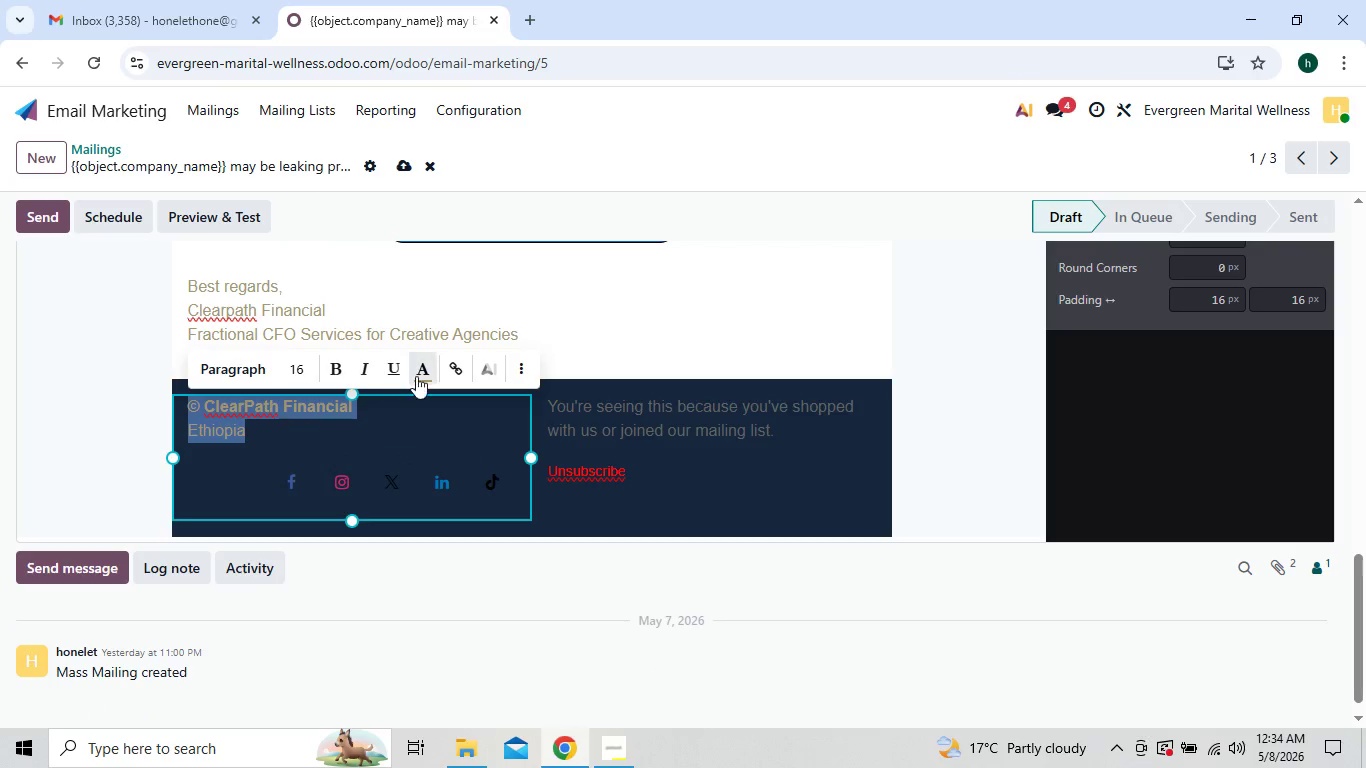 
left_click([417, 370])
 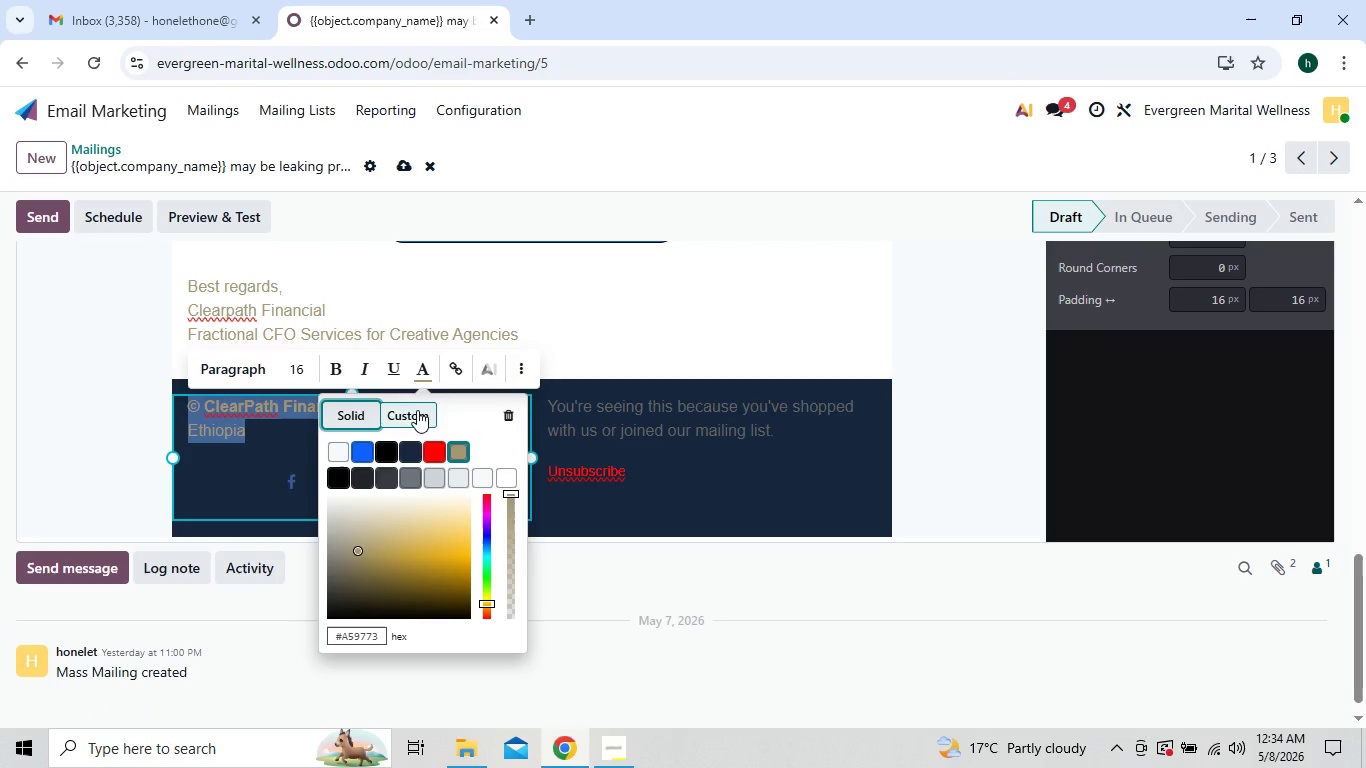 
left_click([414, 413])
 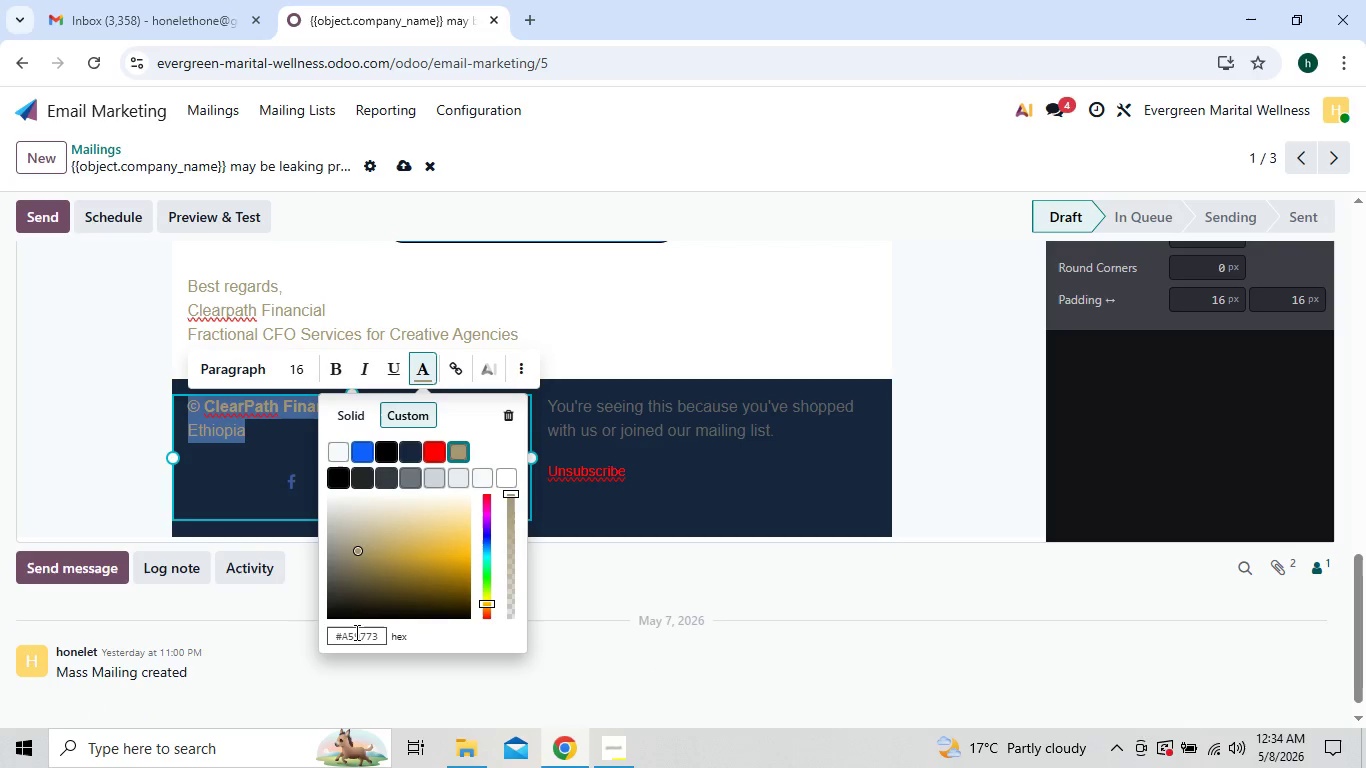 
left_click([356, 631])
 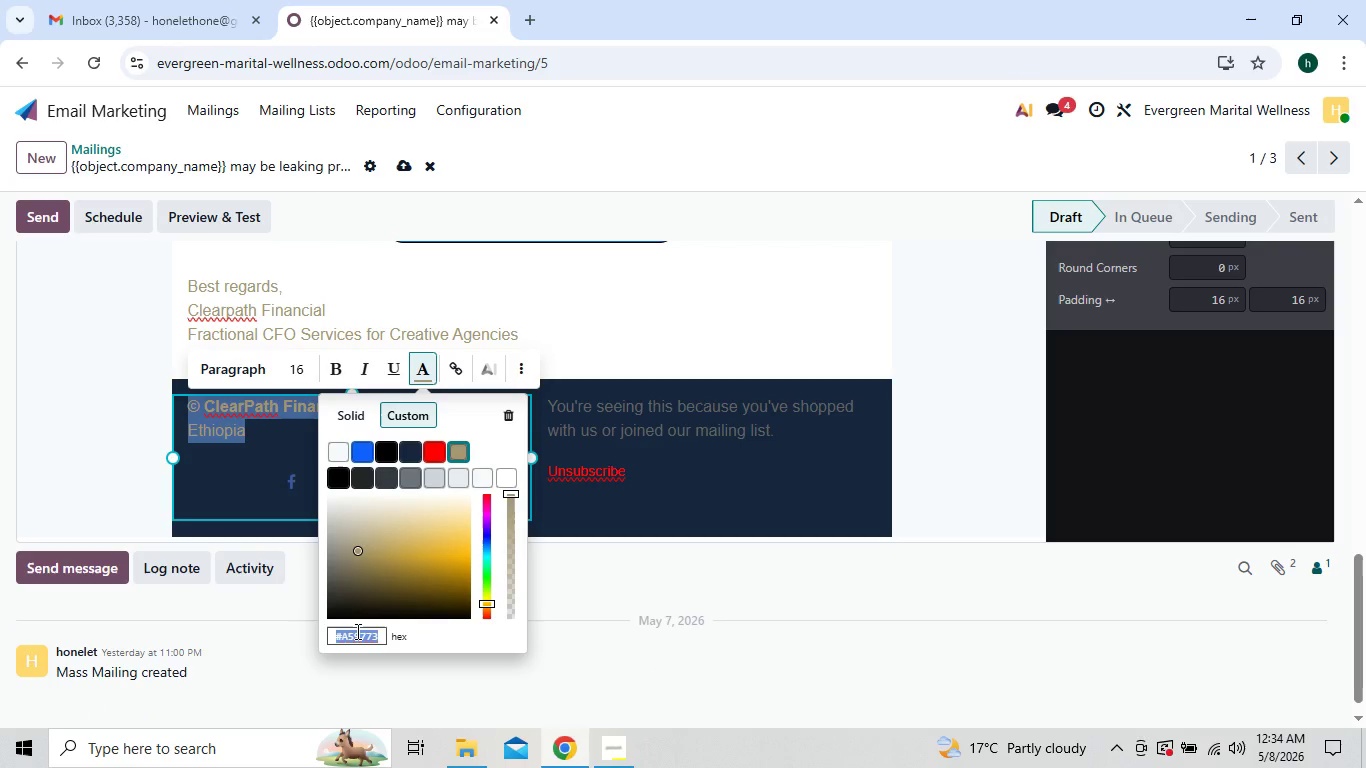 
type(d1)
 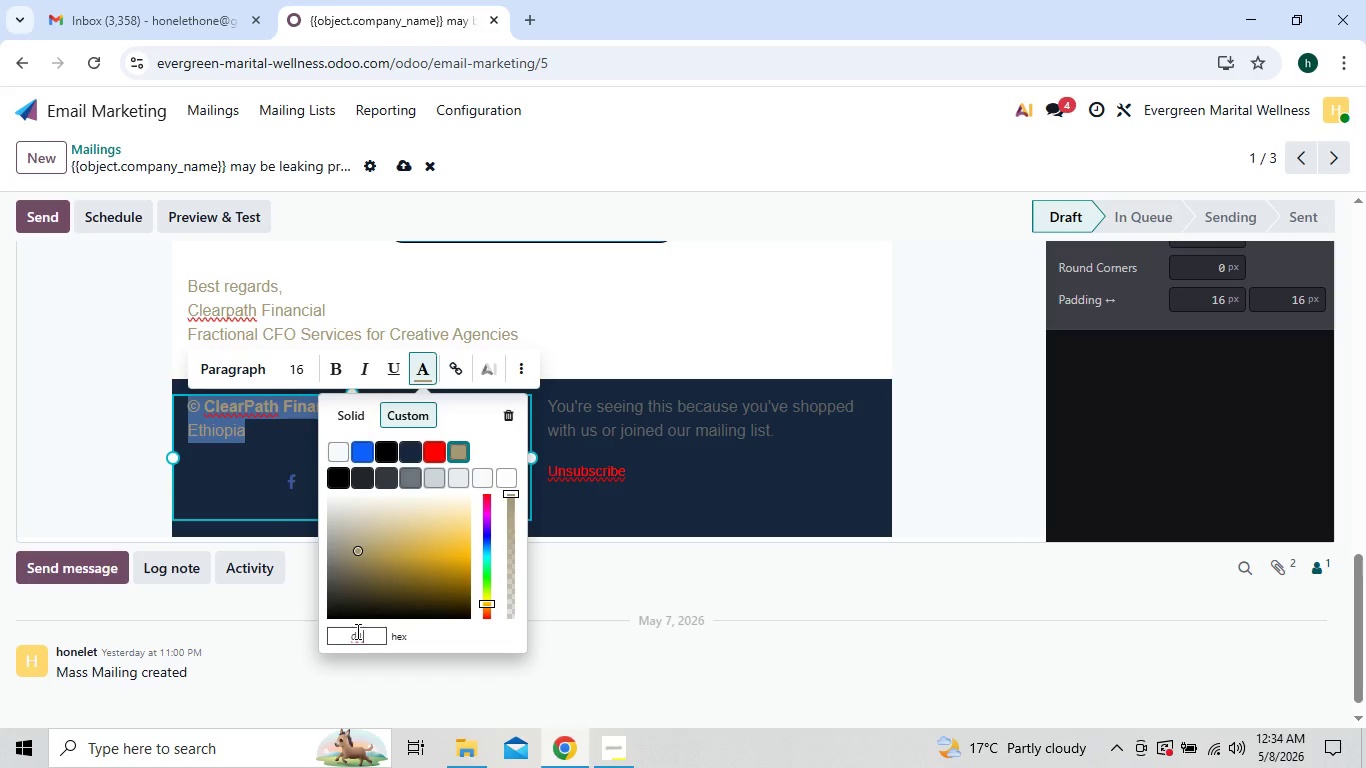 
type(d5)
 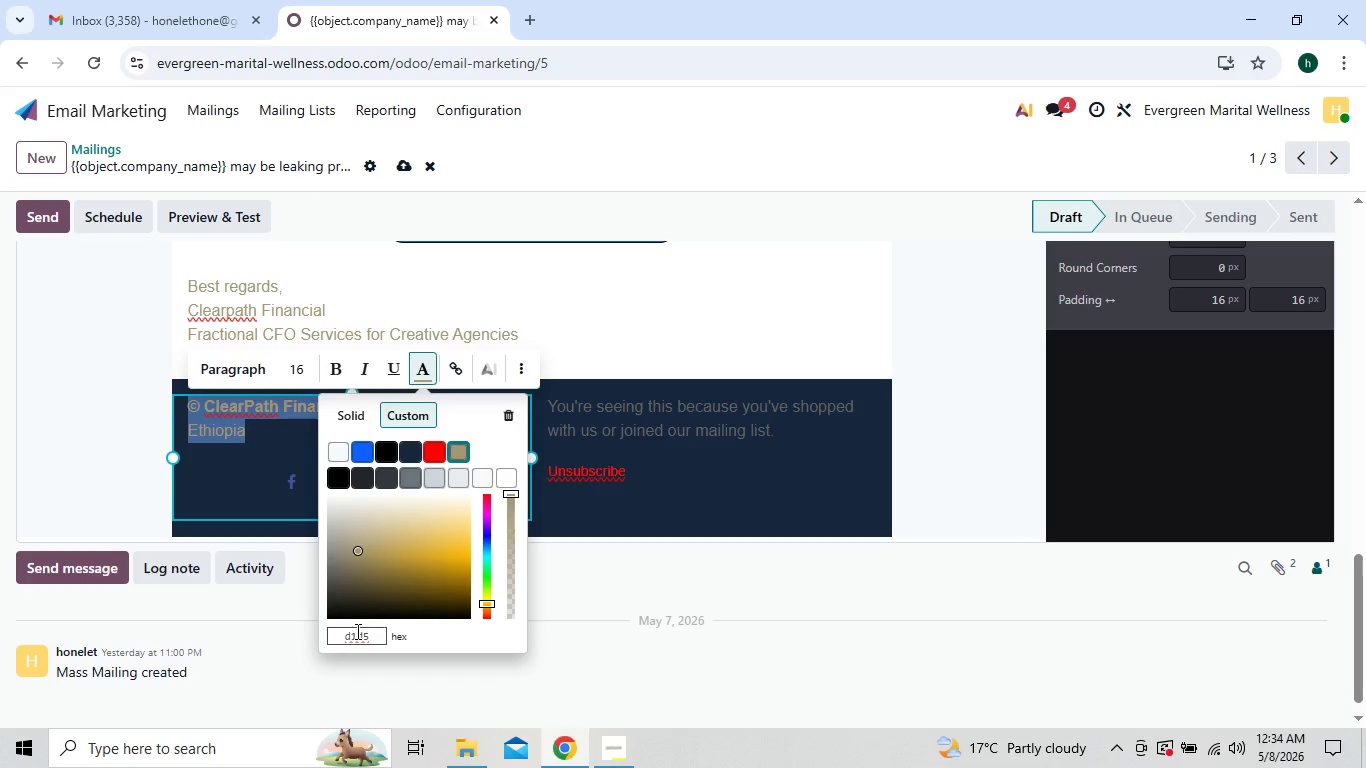 
wait(5.41)
 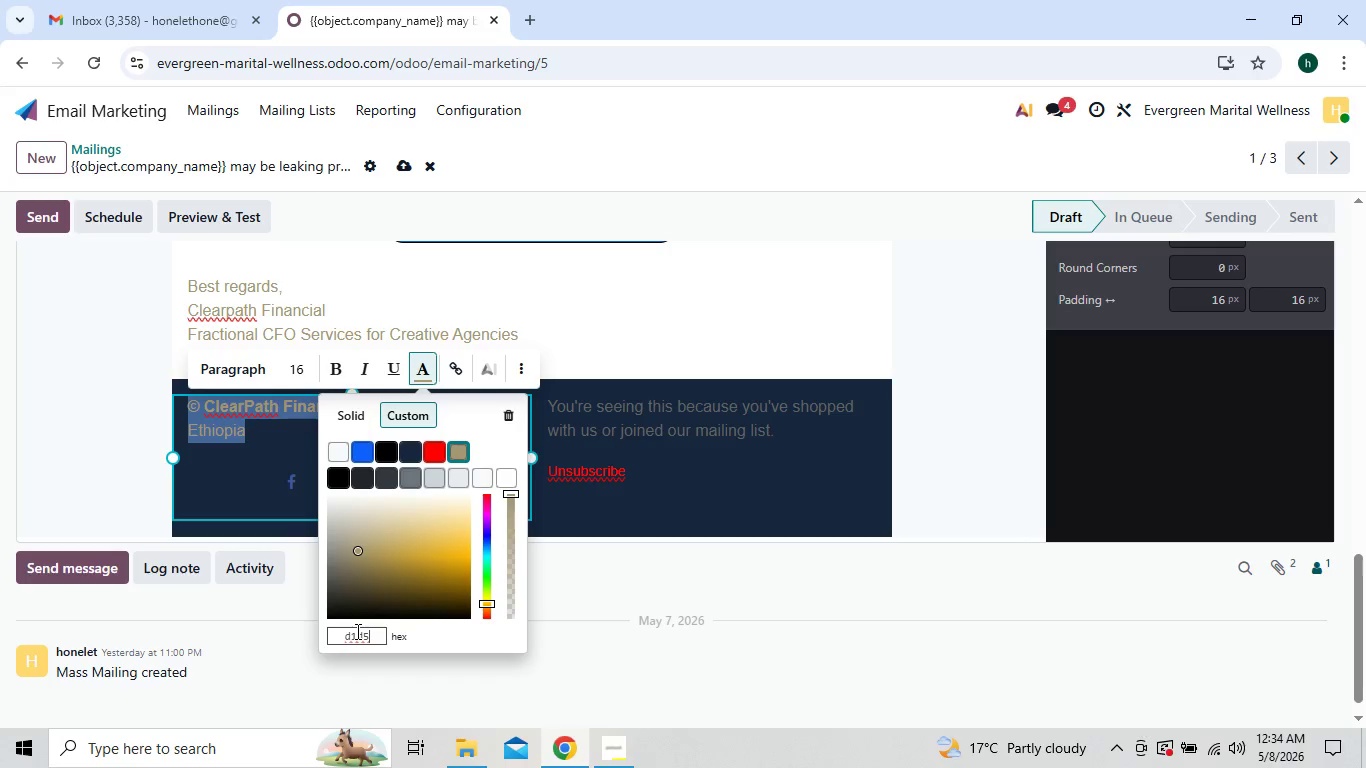 
type(db)
 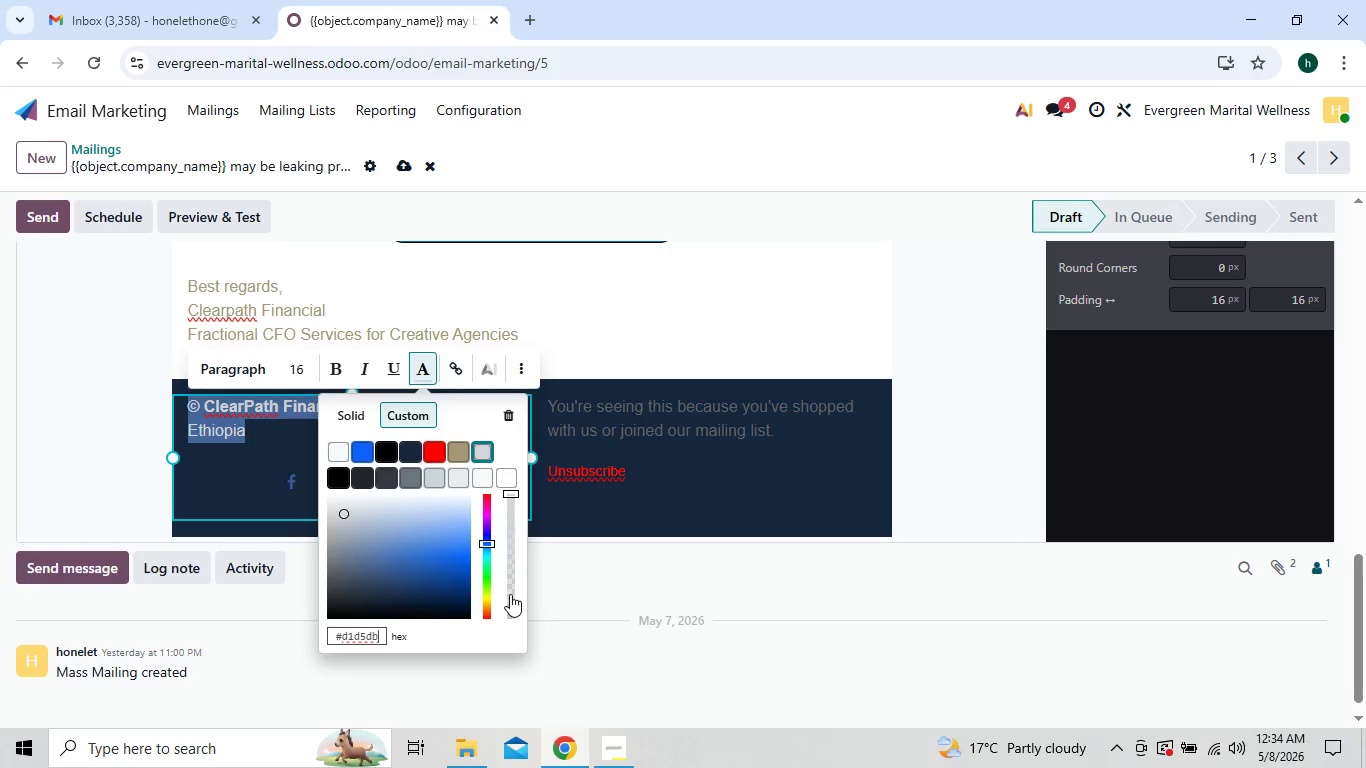 
left_click([561, 596])
 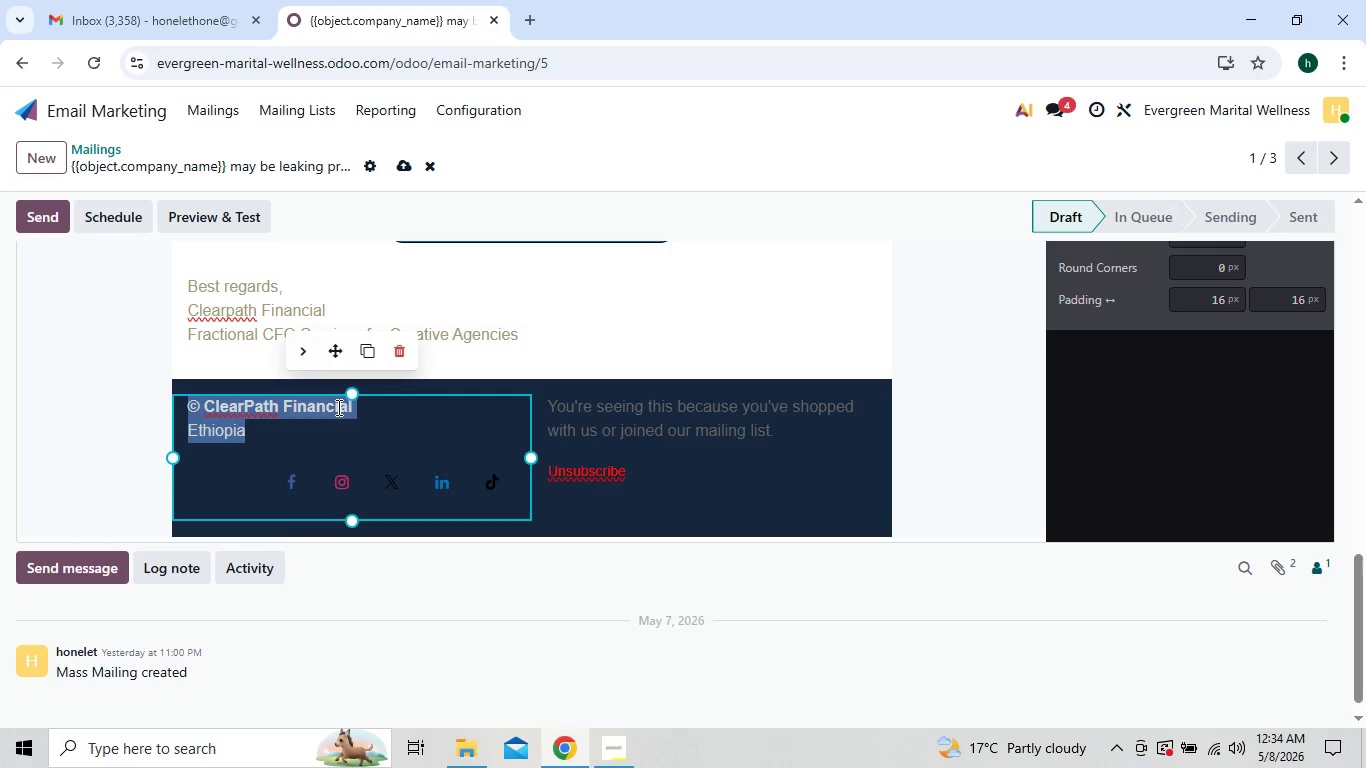 
left_click([371, 418])
 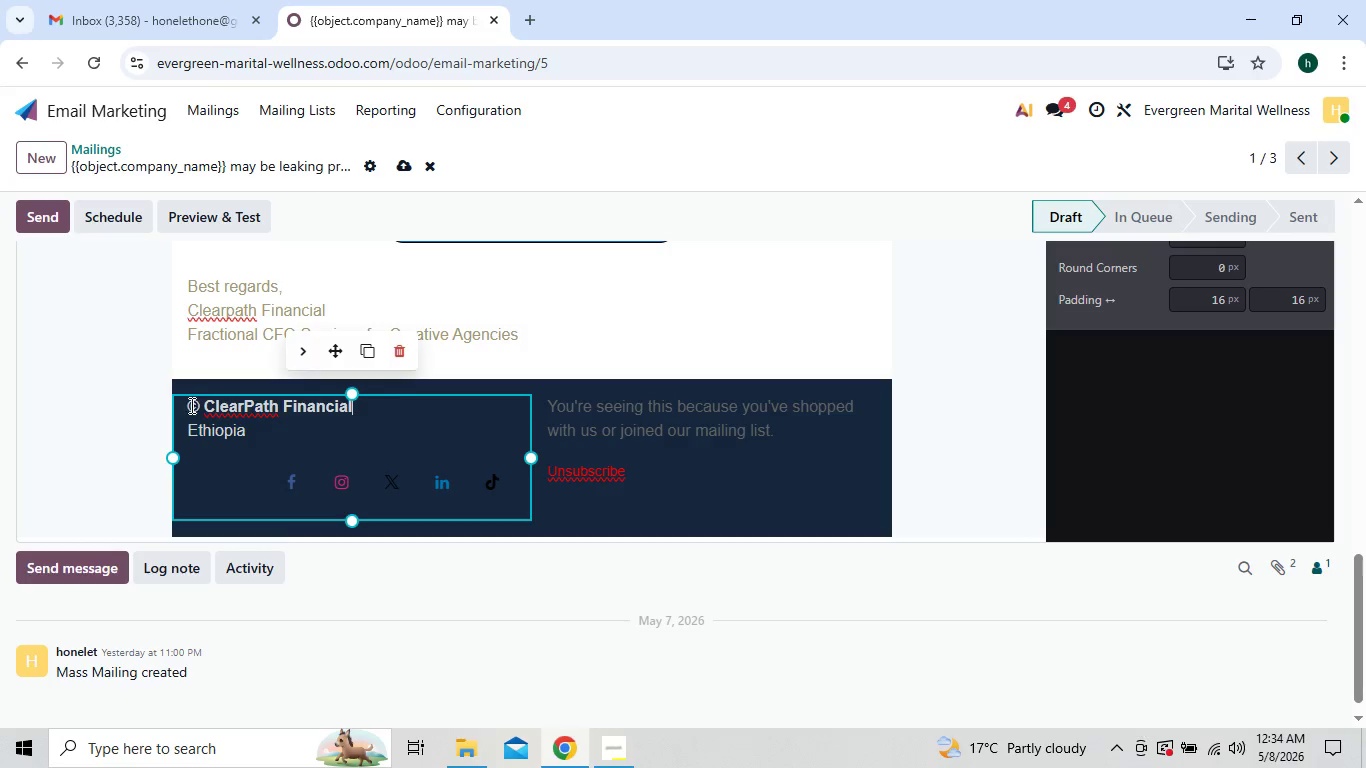 
left_click_drag(start_coordinate=[186, 405], to_coordinate=[263, 428])
 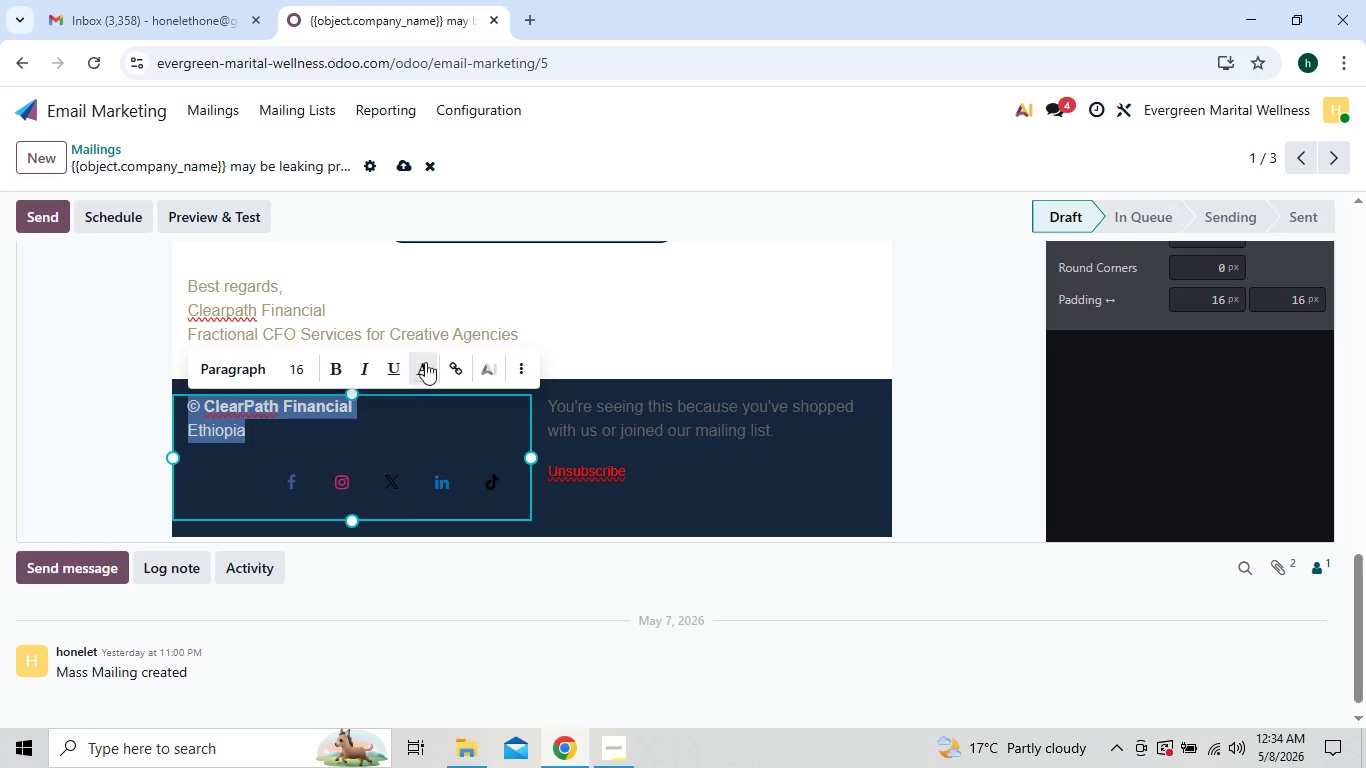 
left_click([420, 365])
 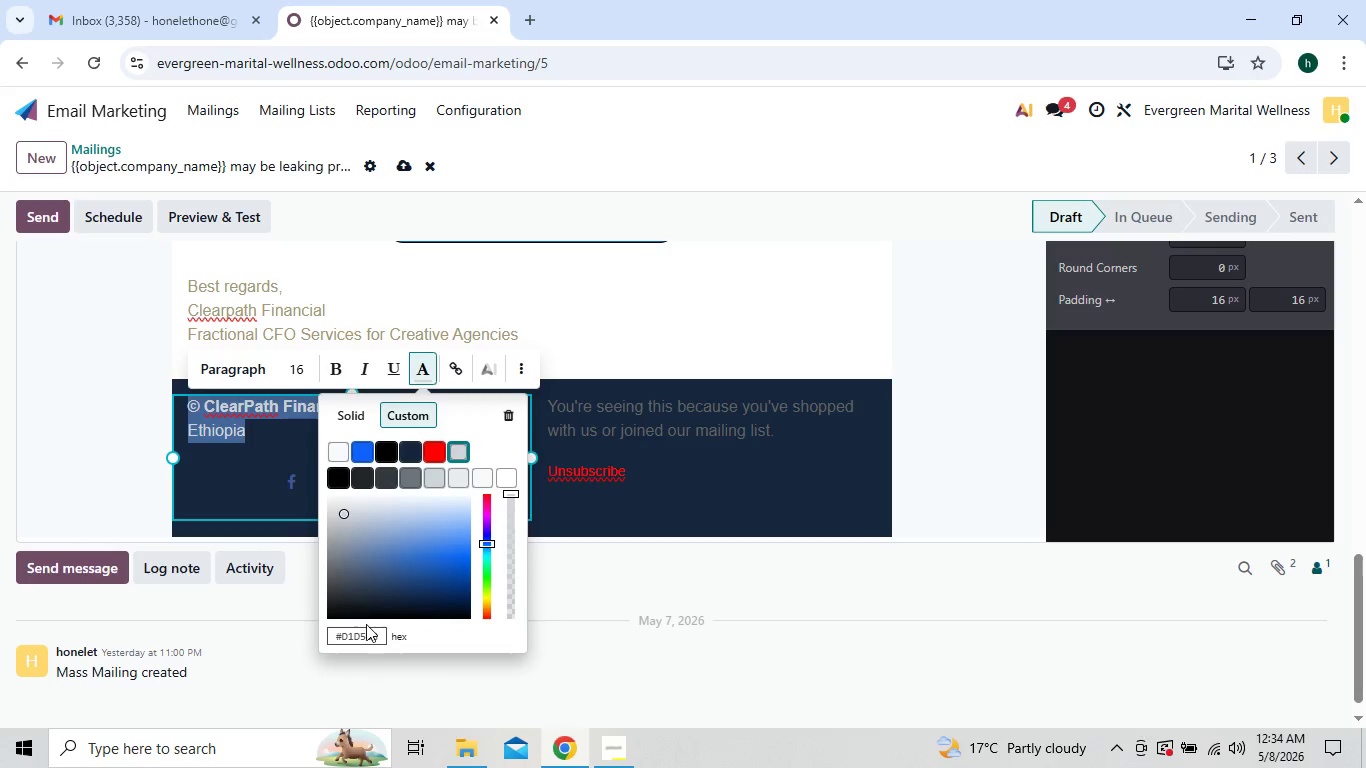 
left_click([364, 629])
 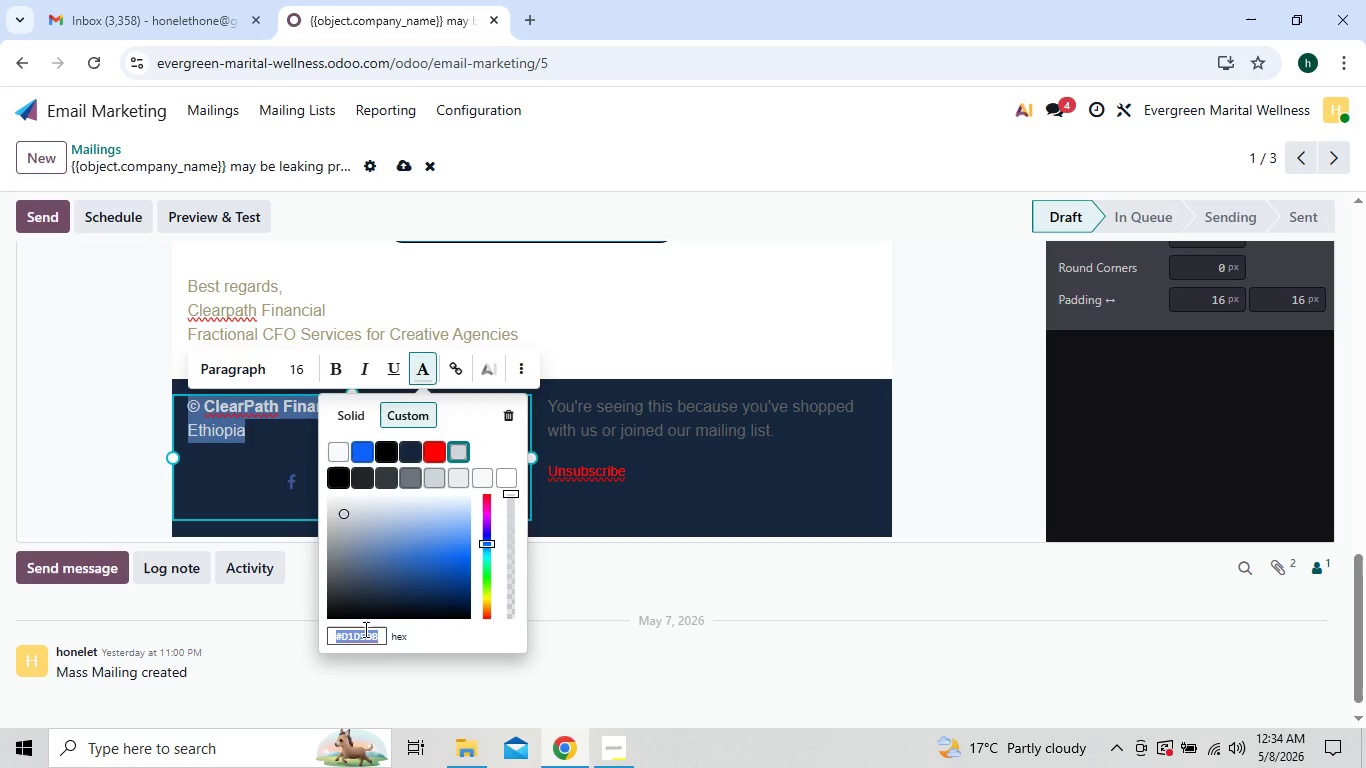 
key(Control+C)
 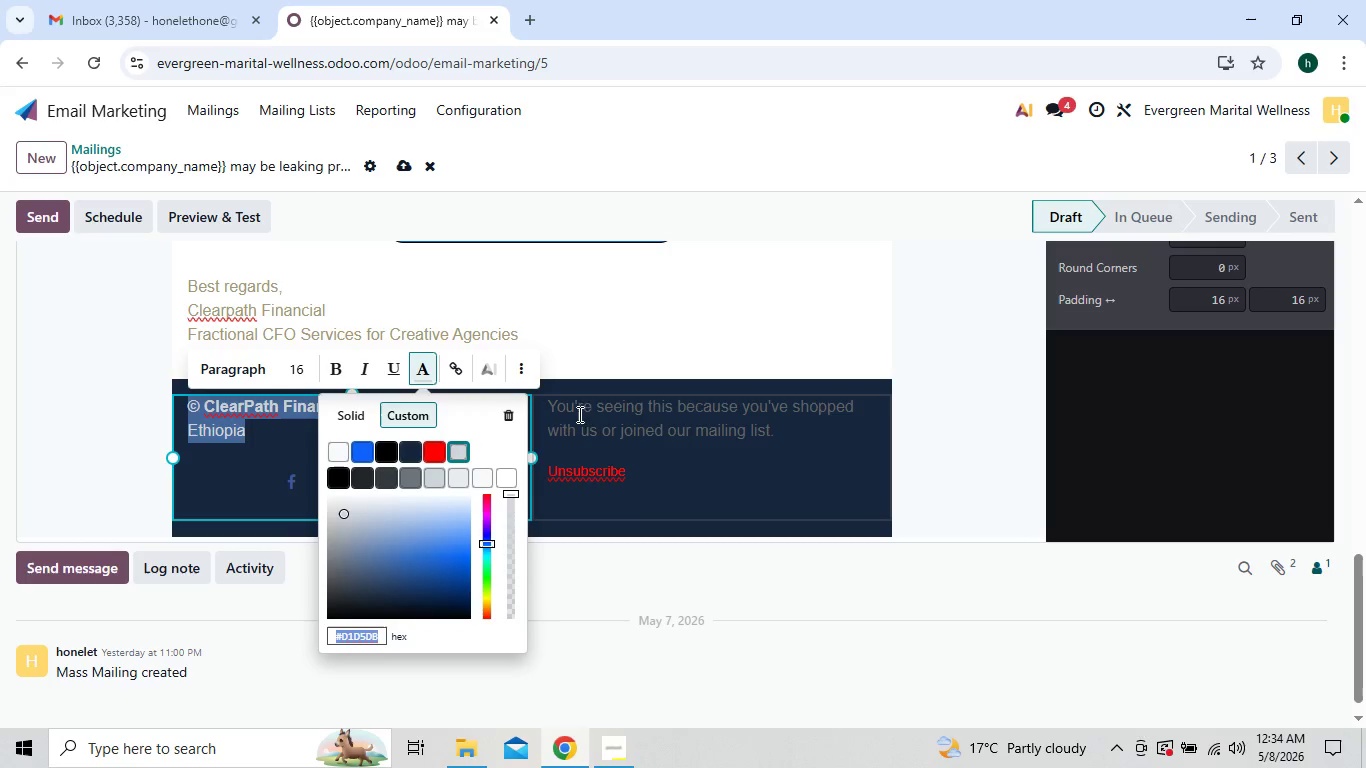 
left_click([550, 406])
 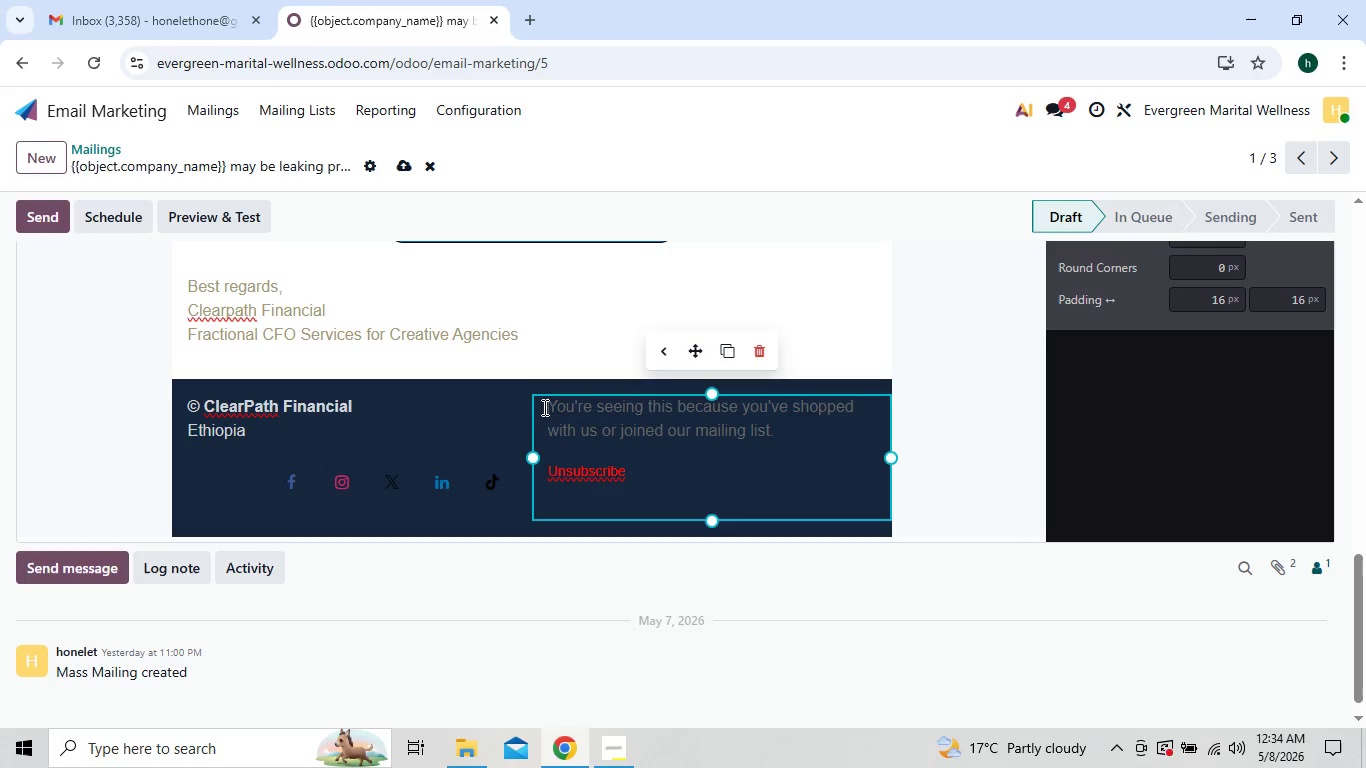 
left_click_drag(start_coordinate=[543, 406], to_coordinate=[746, 485])
 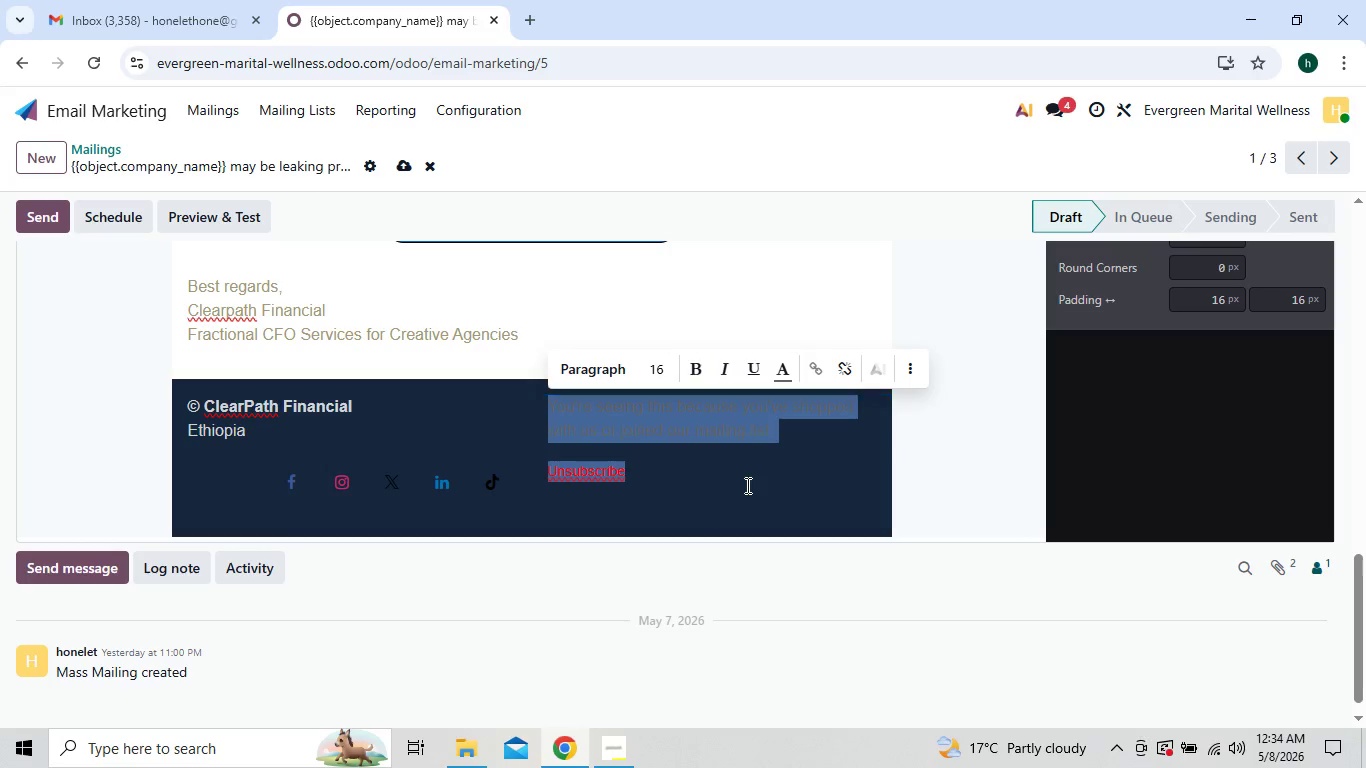 
hold_key(key=ControlLeft, duration=1.05)
 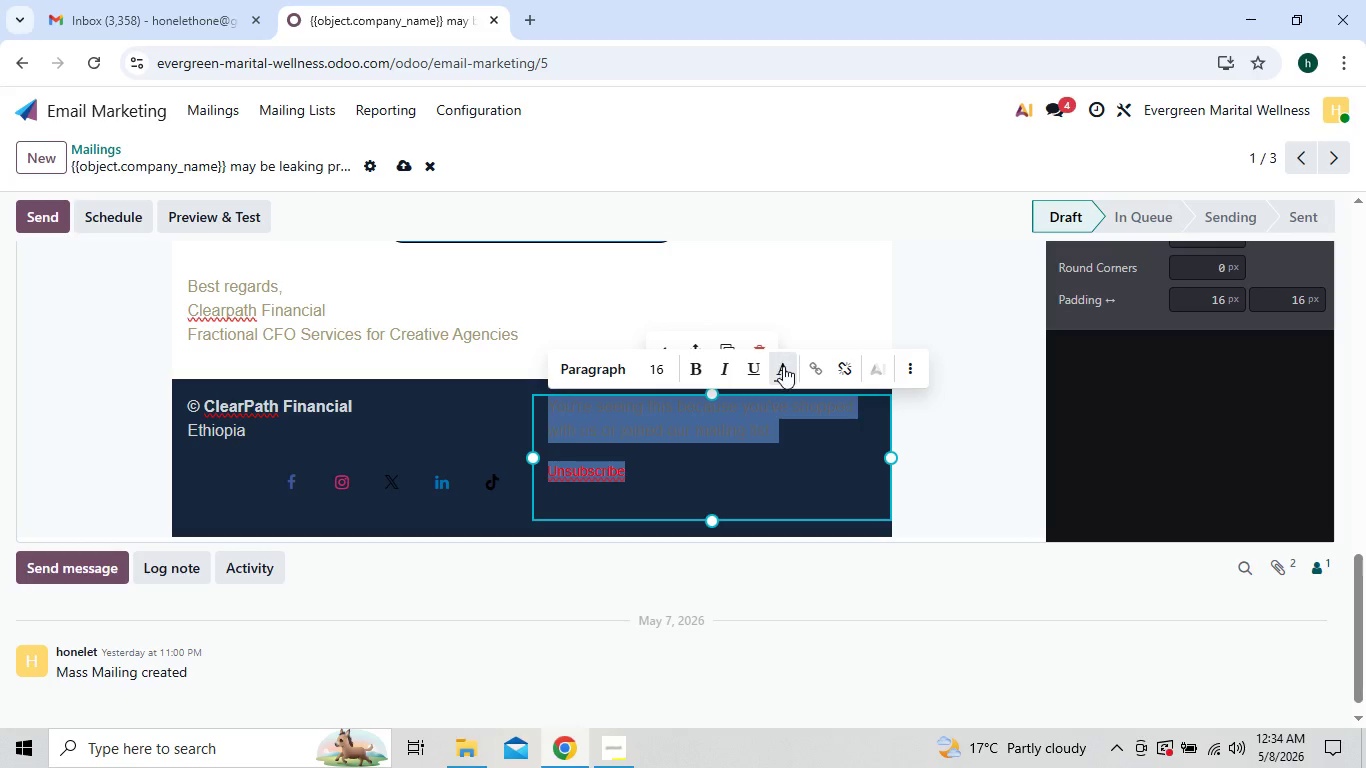 
left_click([783, 366])
 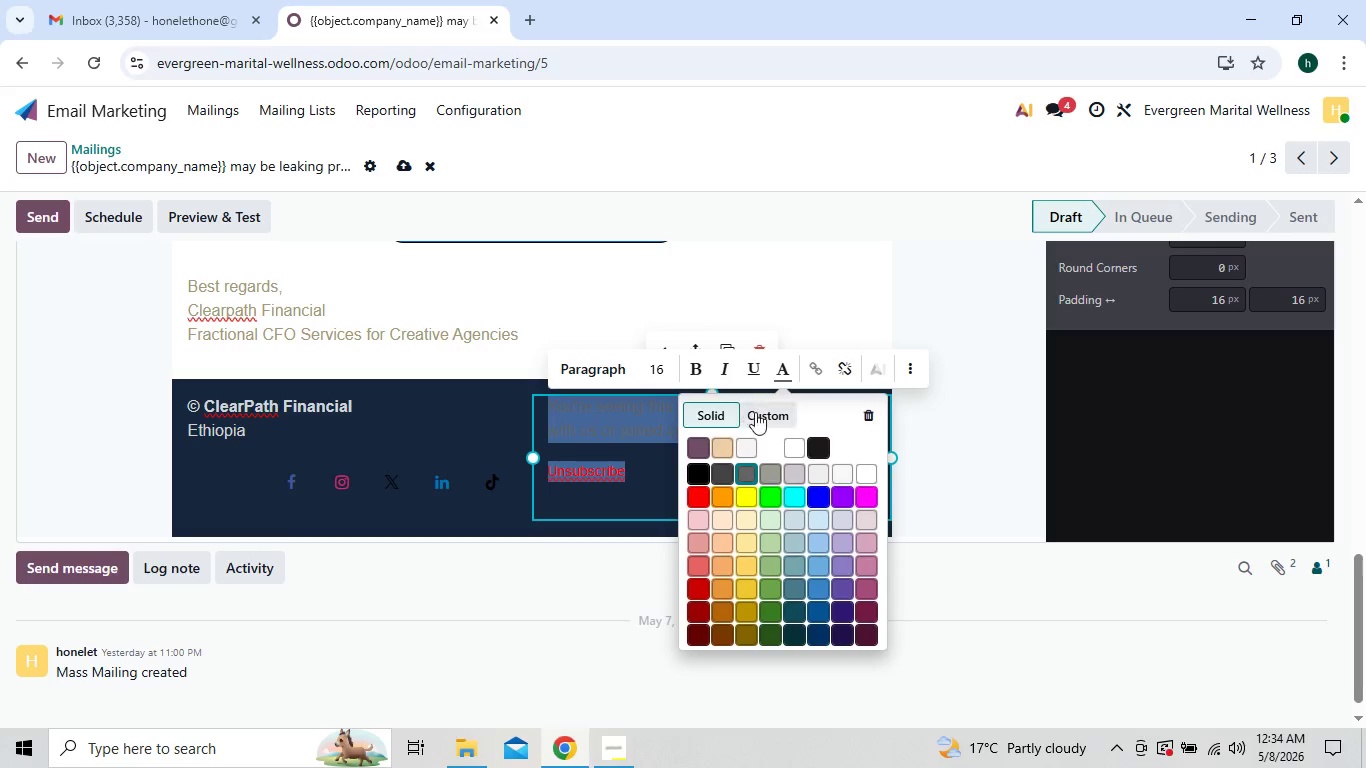 
left_click([758, 413])
 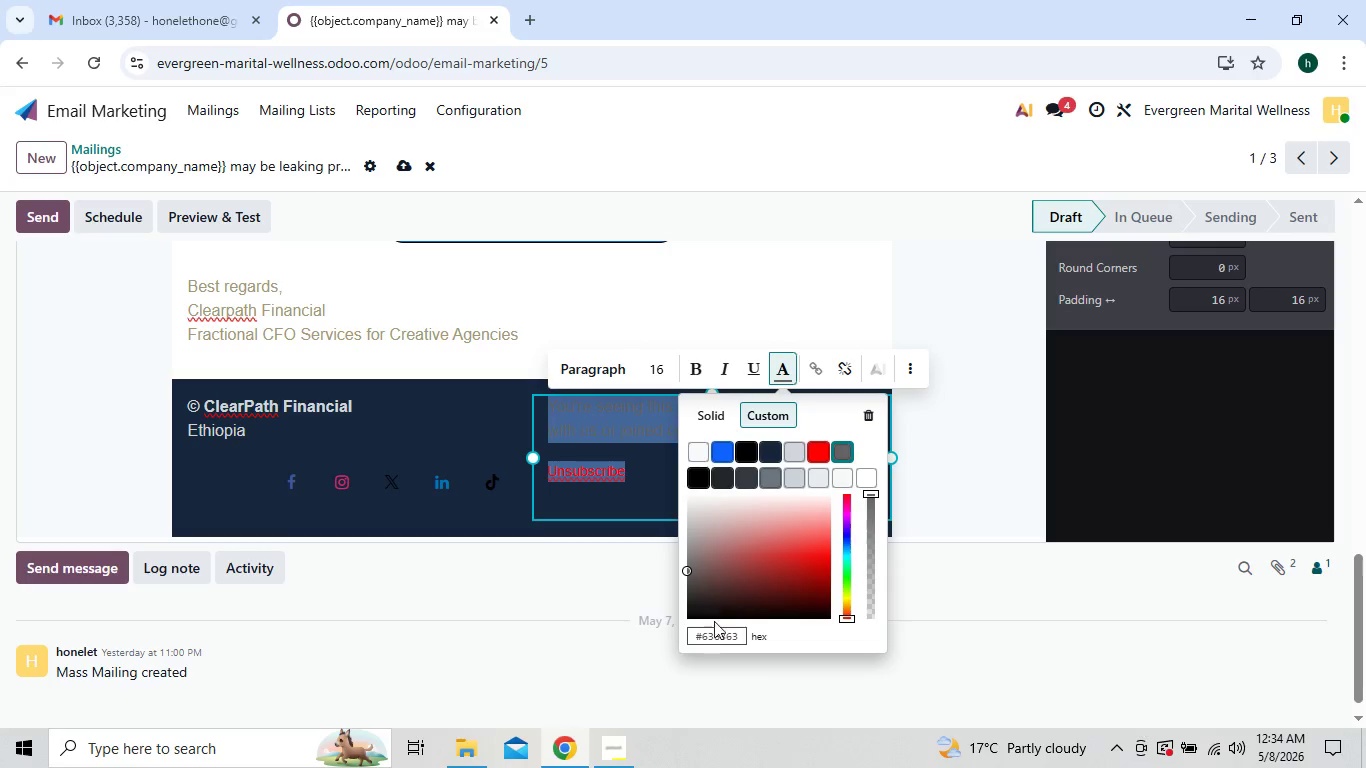 
left_click([717, 628])
 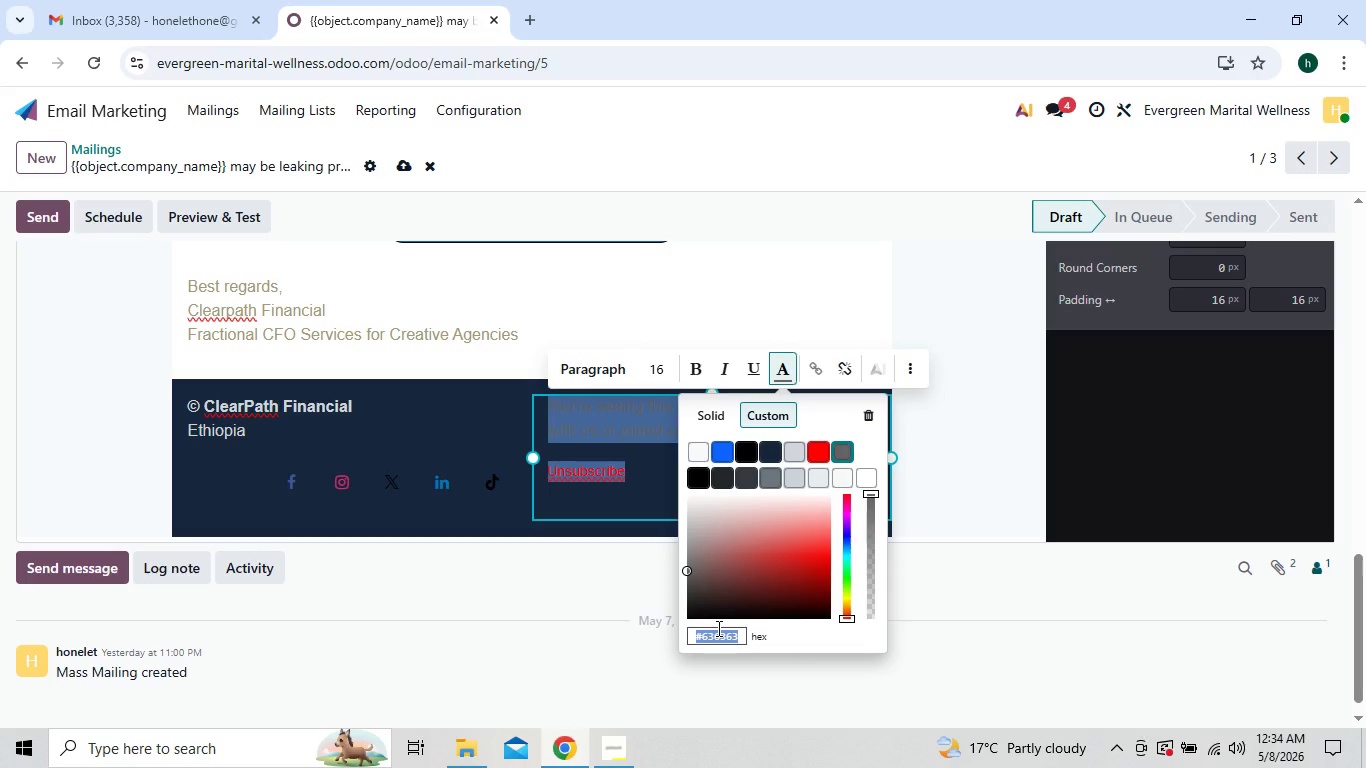 
key(Control+V)
 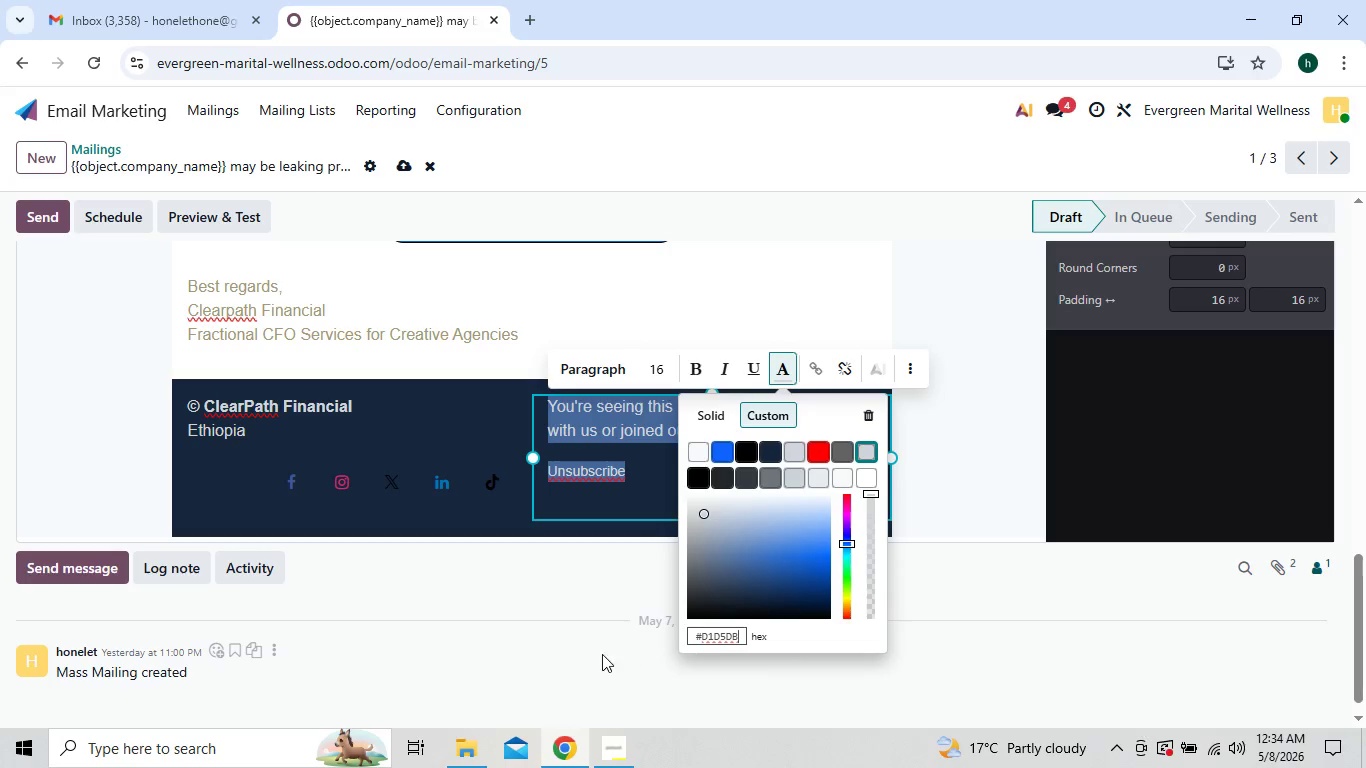 
left_click([598, 654])
 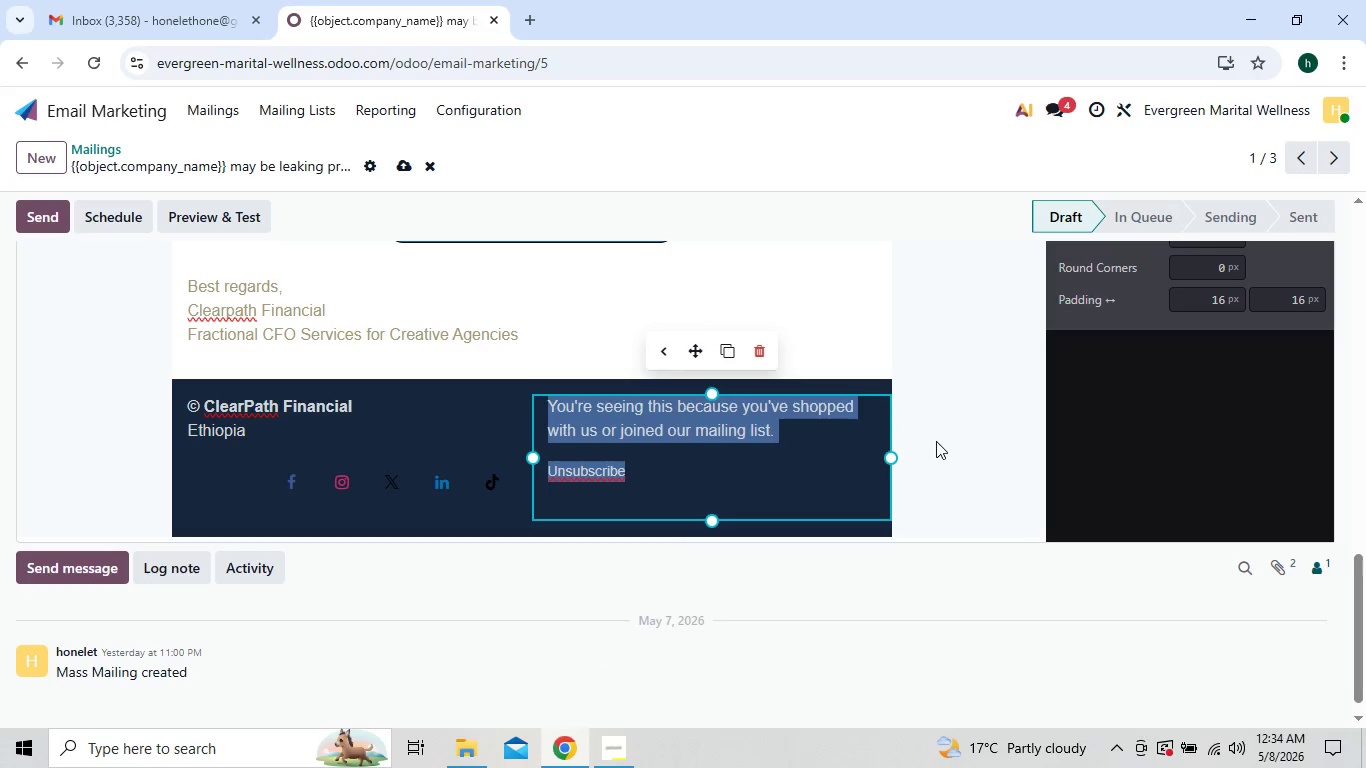 
left_click([971, 440])
 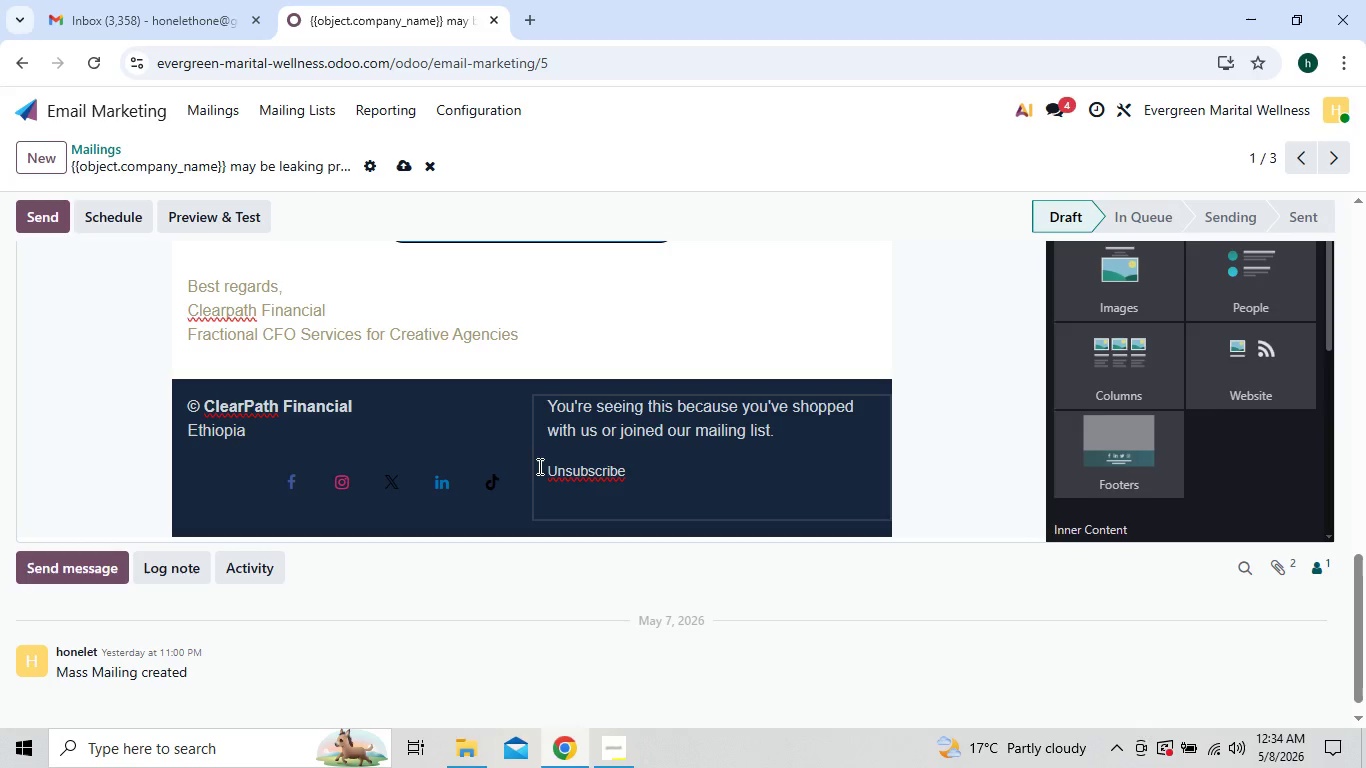 
left_click_drag(start_coordinate=[544, 466], to_coordinate=[624, 472])
 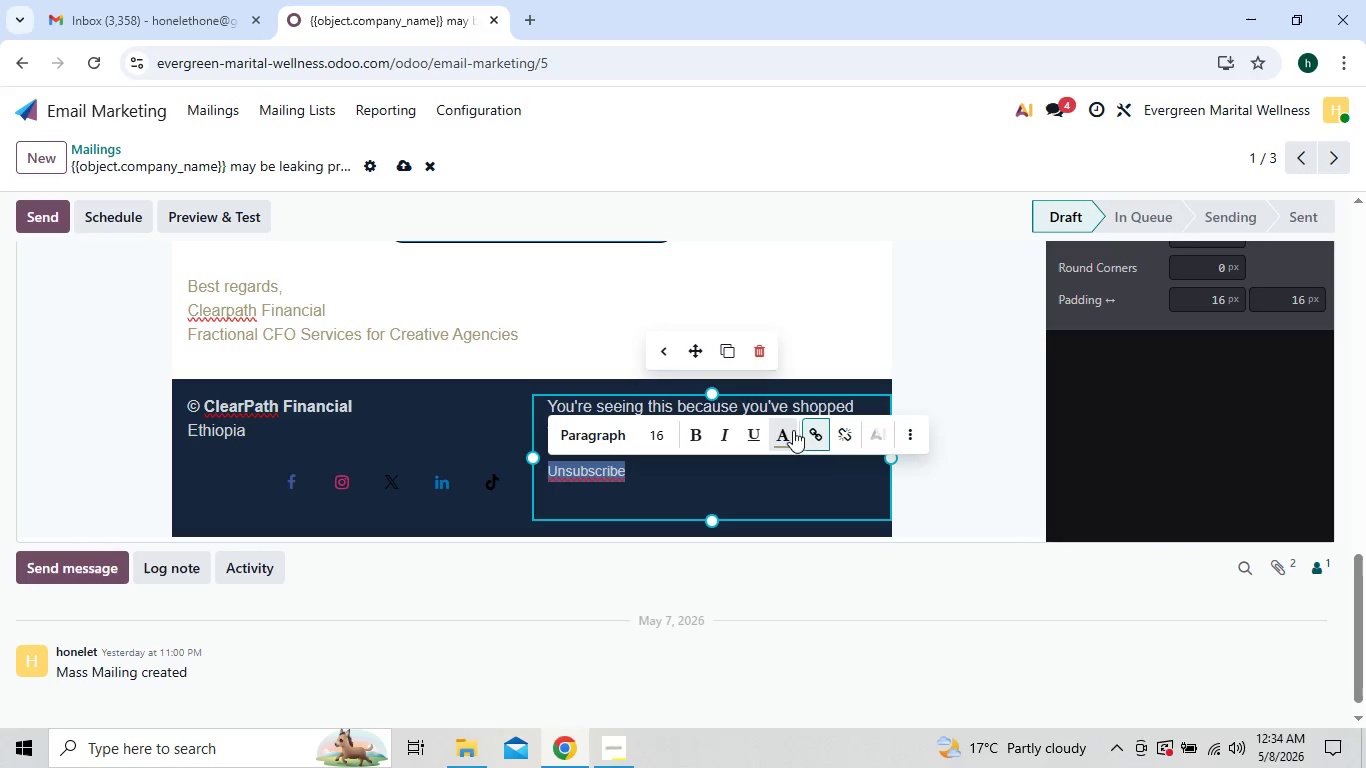 
left_click([789, 432])
 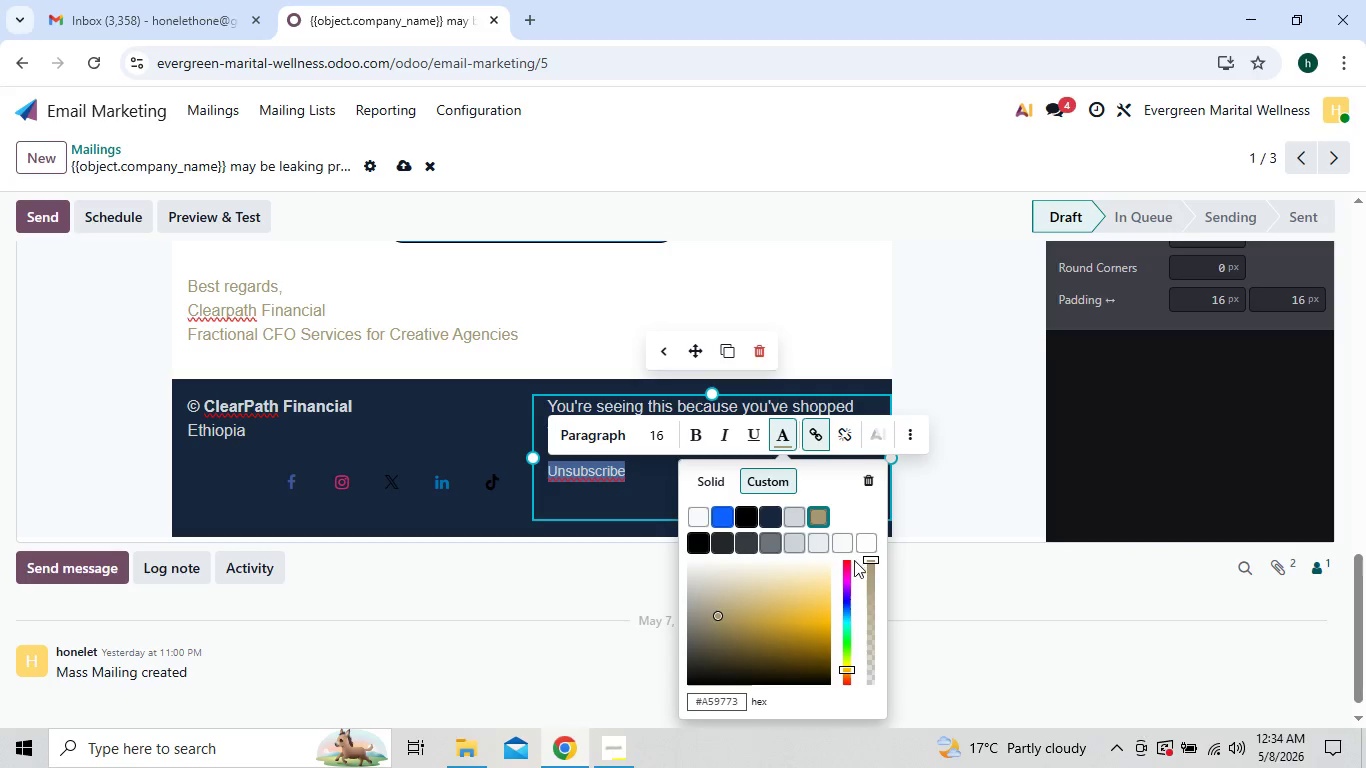 
left_click([848, 560])
 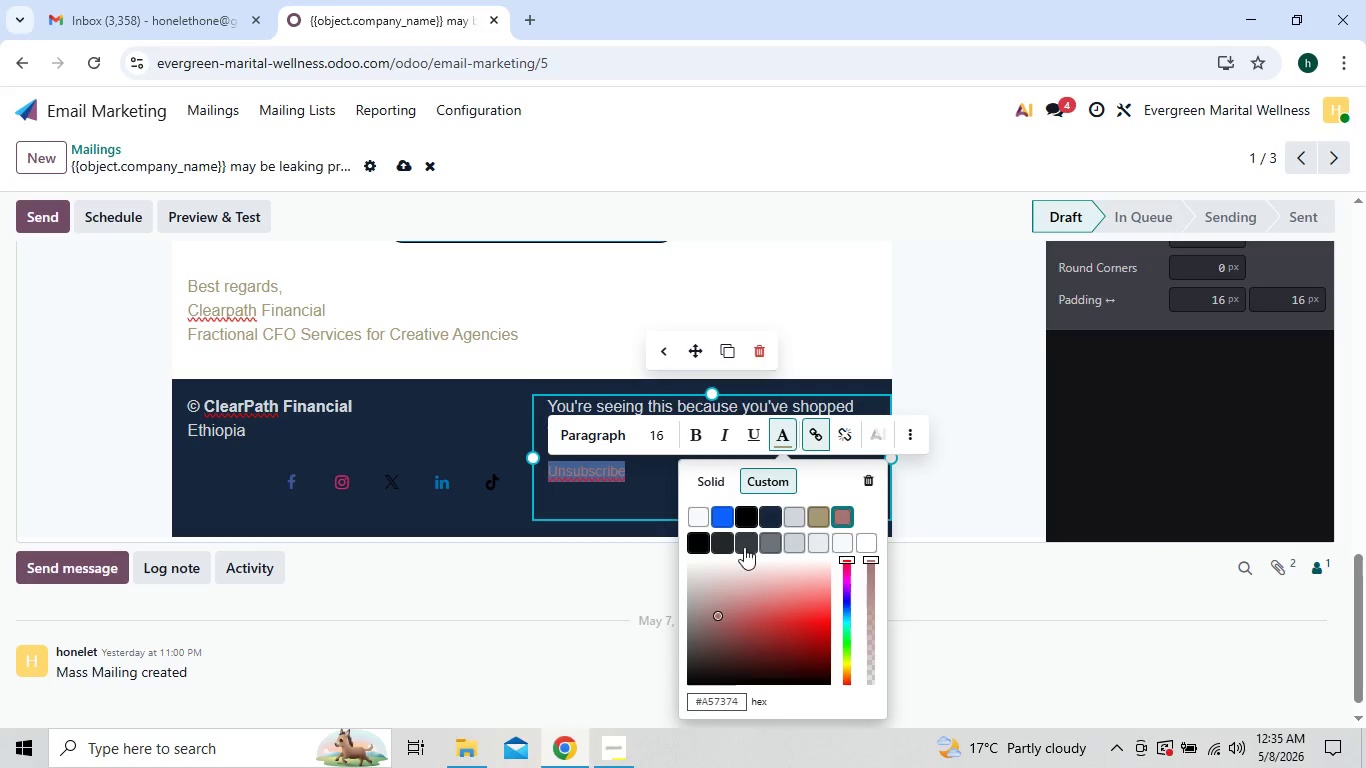 
left_click([717, 481])
 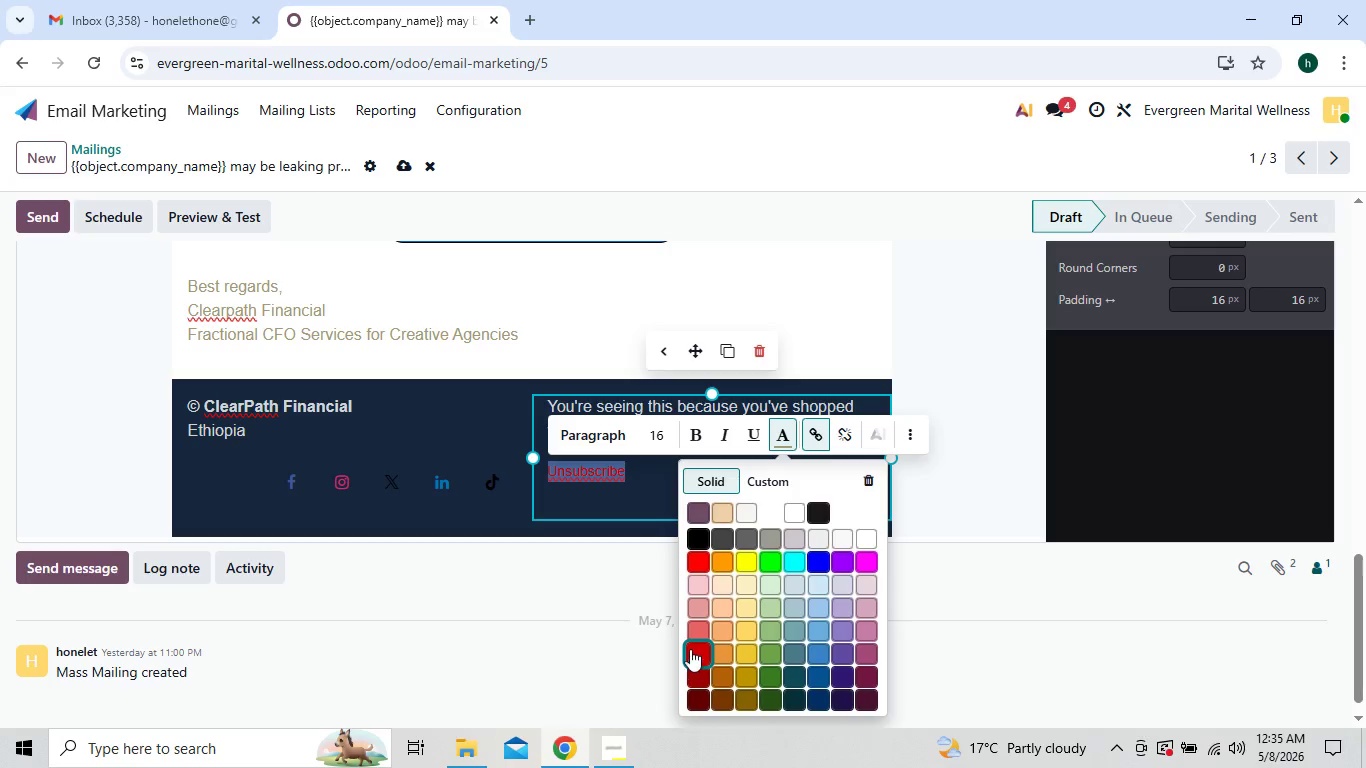 
left_click([703, 561])
 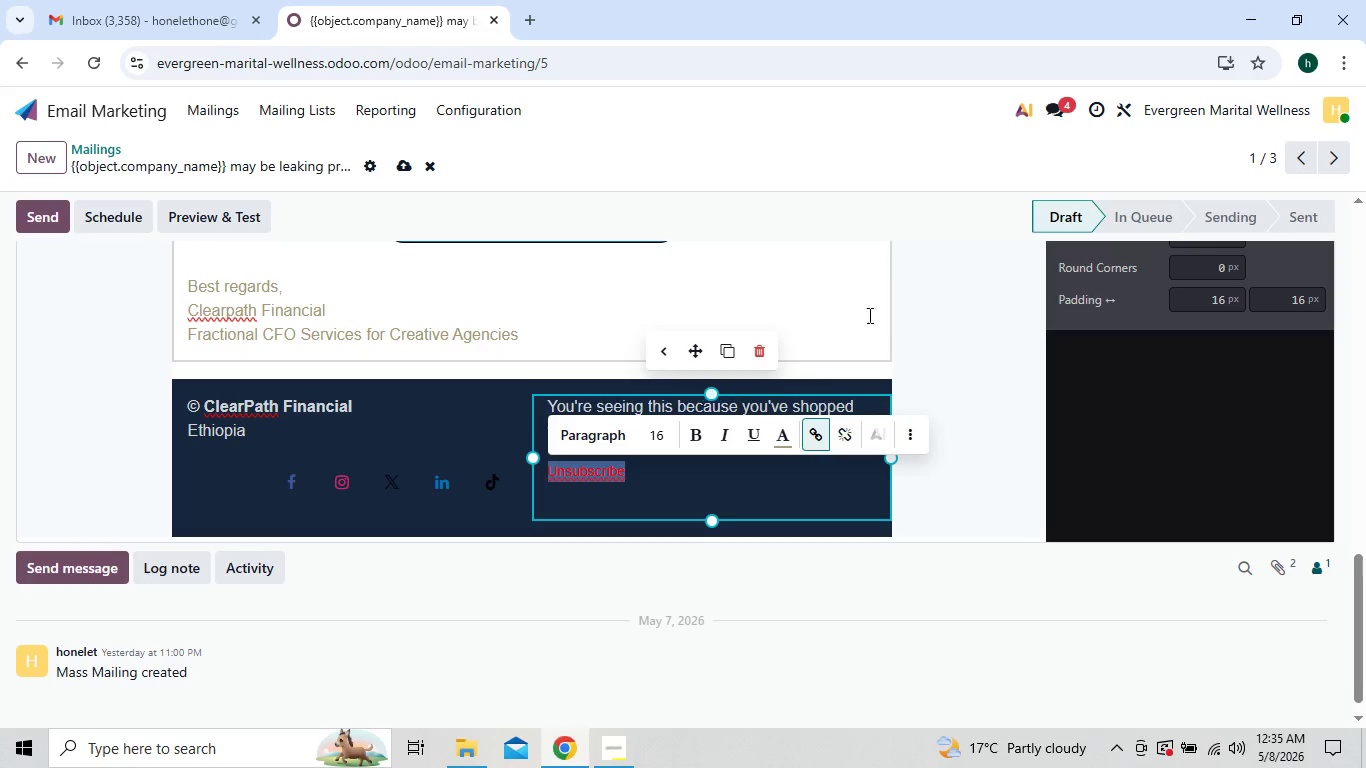 
left_click([873, 310])
 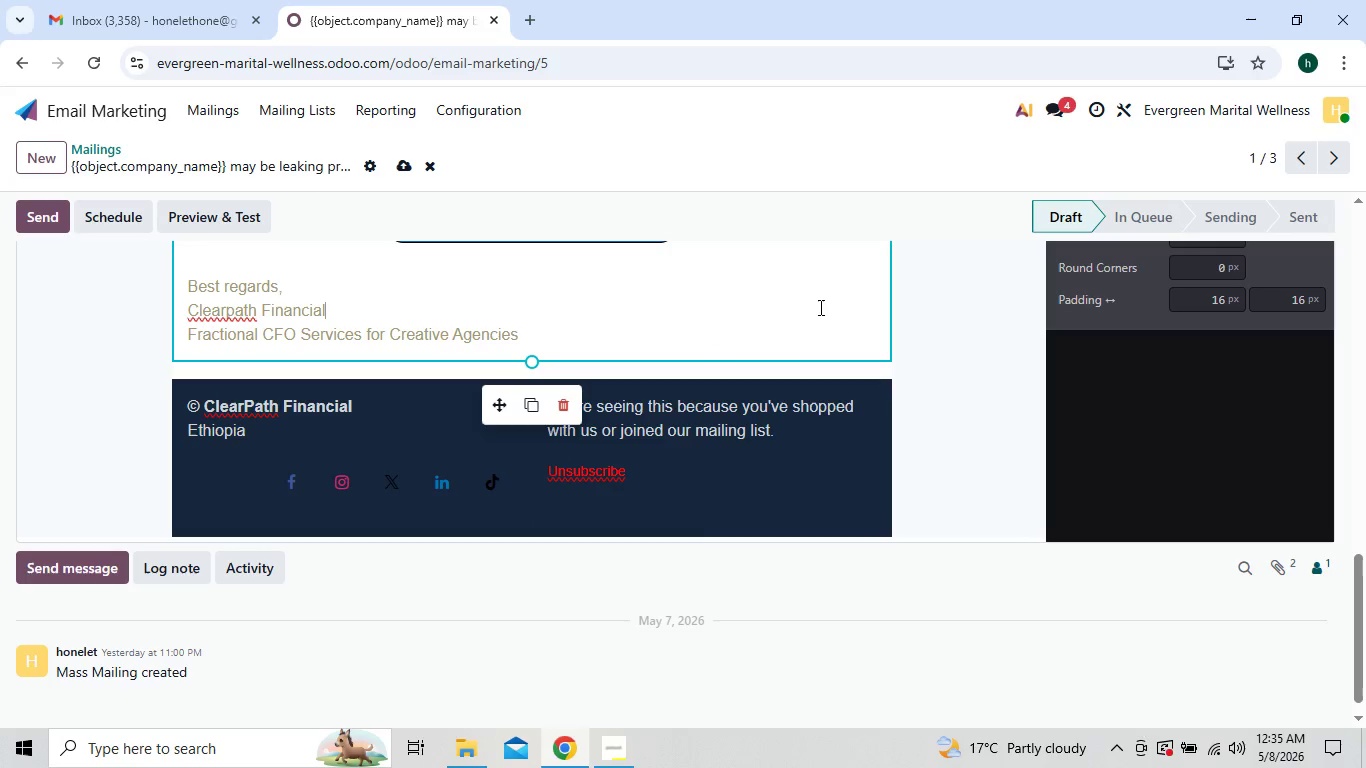 
wait(7.16)
 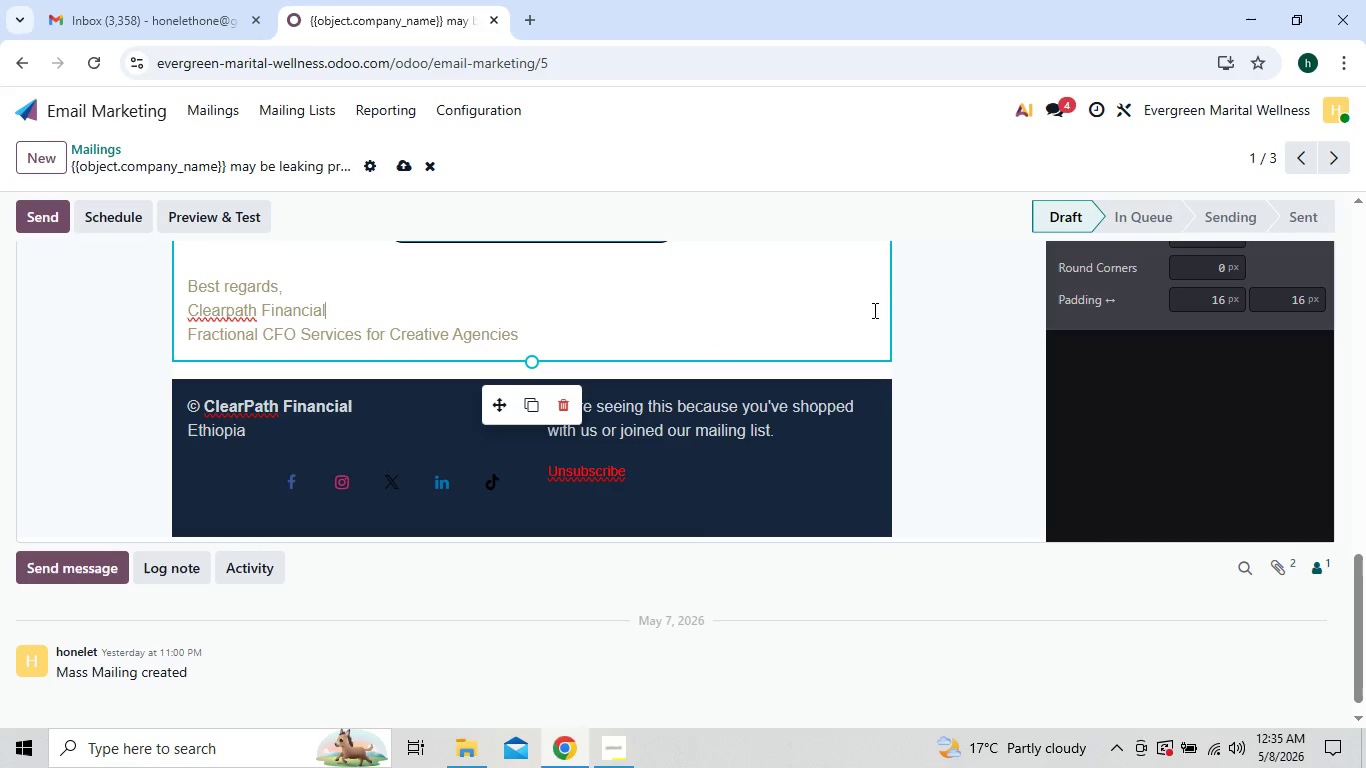 
left_click_drag(start_coordinate=[550, 332], to_coordinate=[191, 638])
 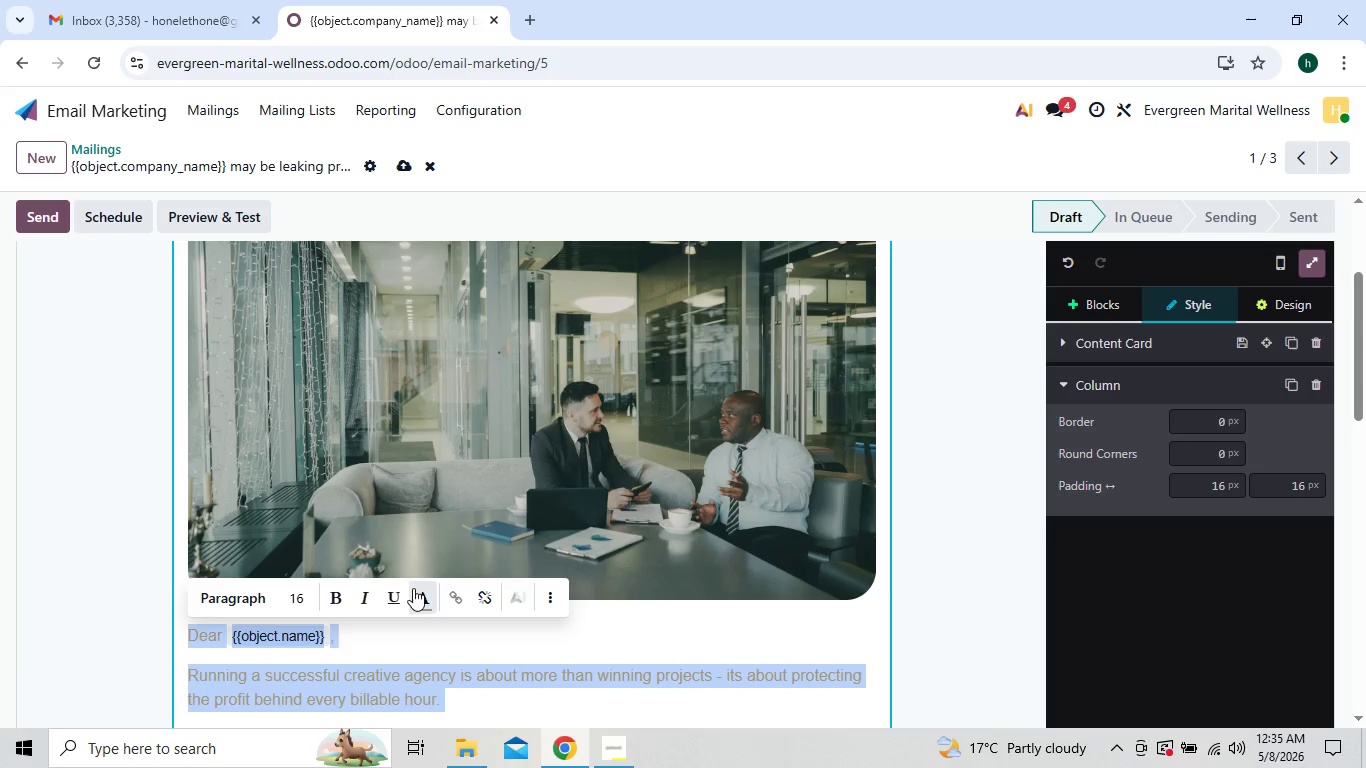 
left_click([418, 597])
 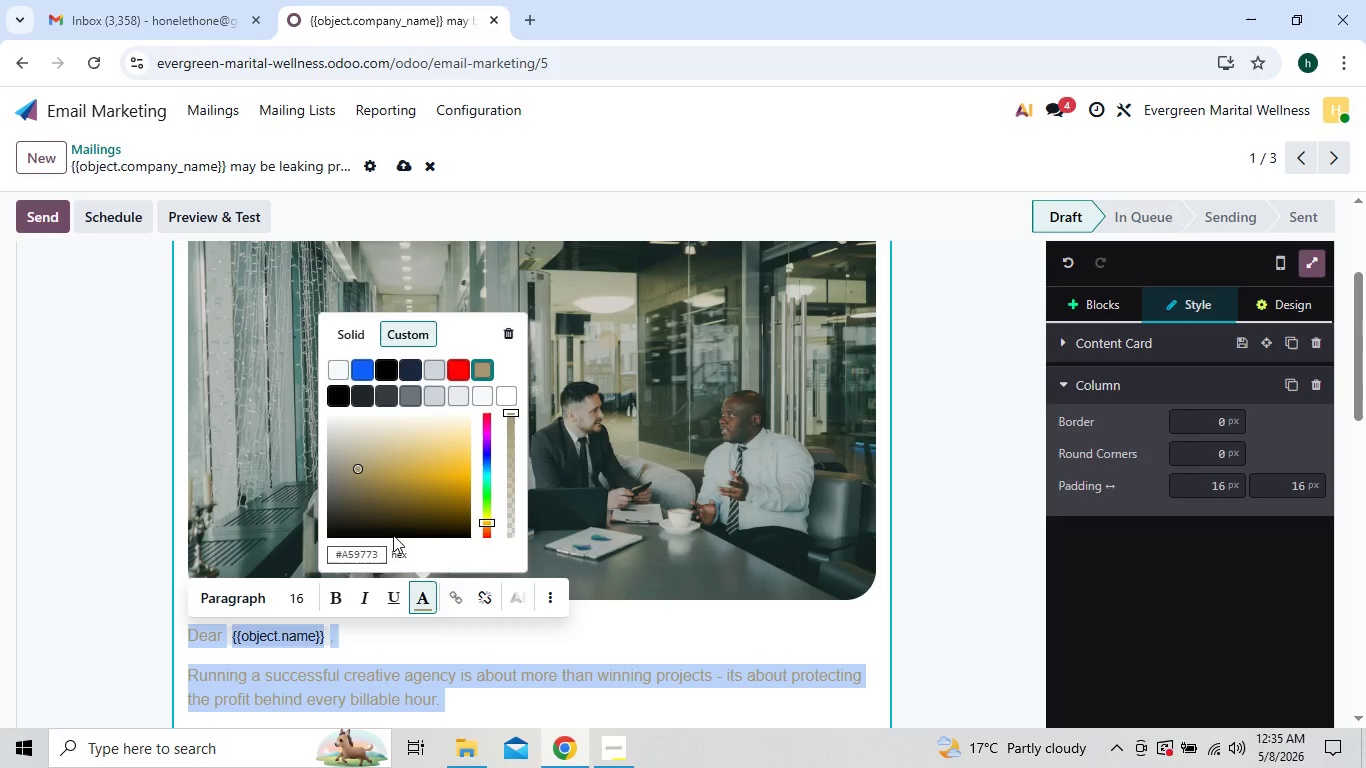 
left_click([370, 552])
 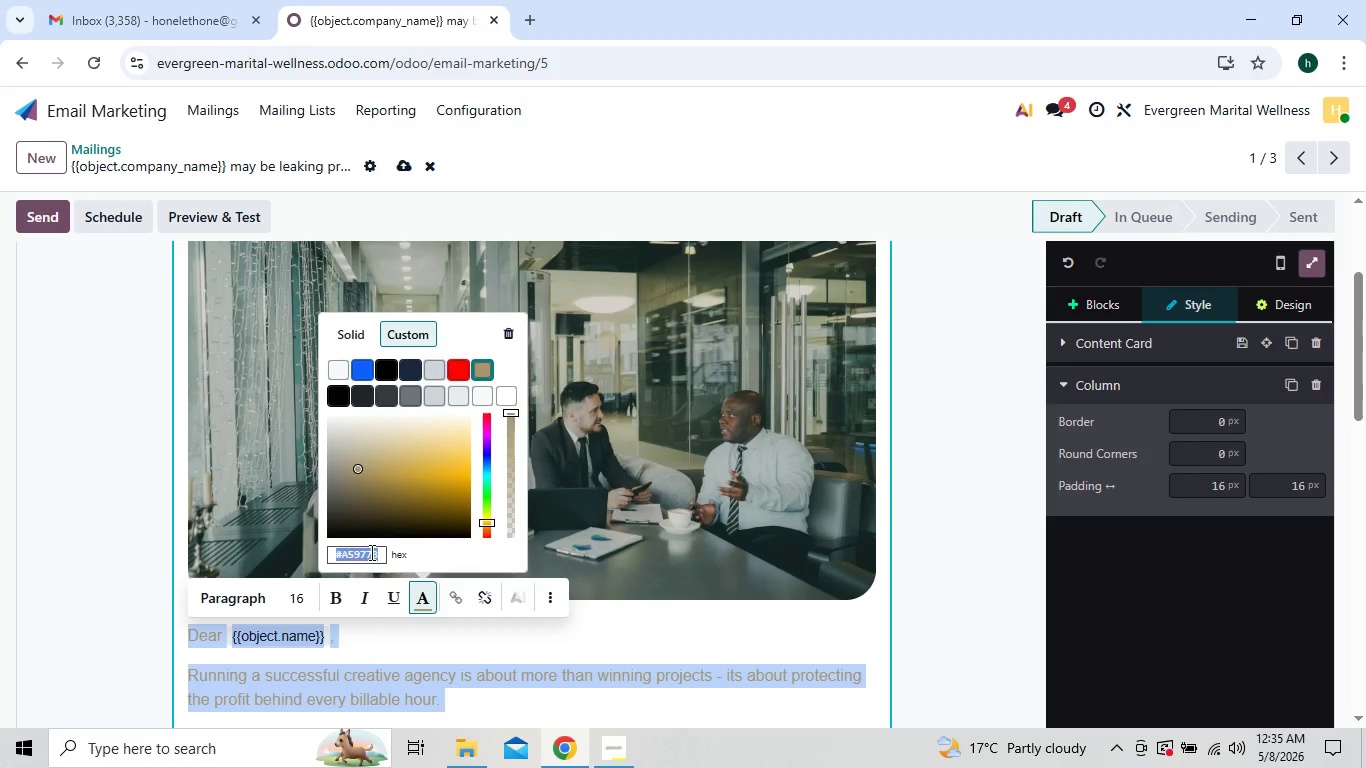 
type(4b)
 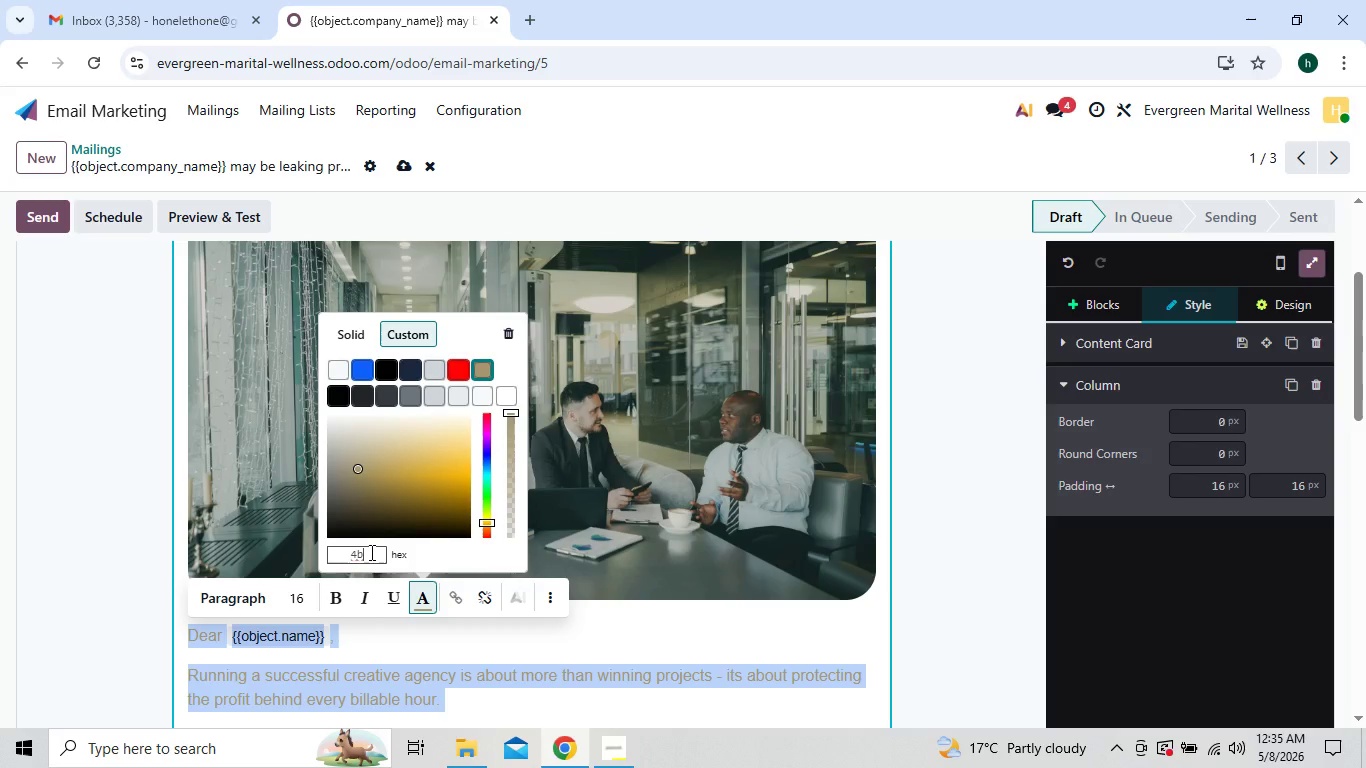 
type(5563)
 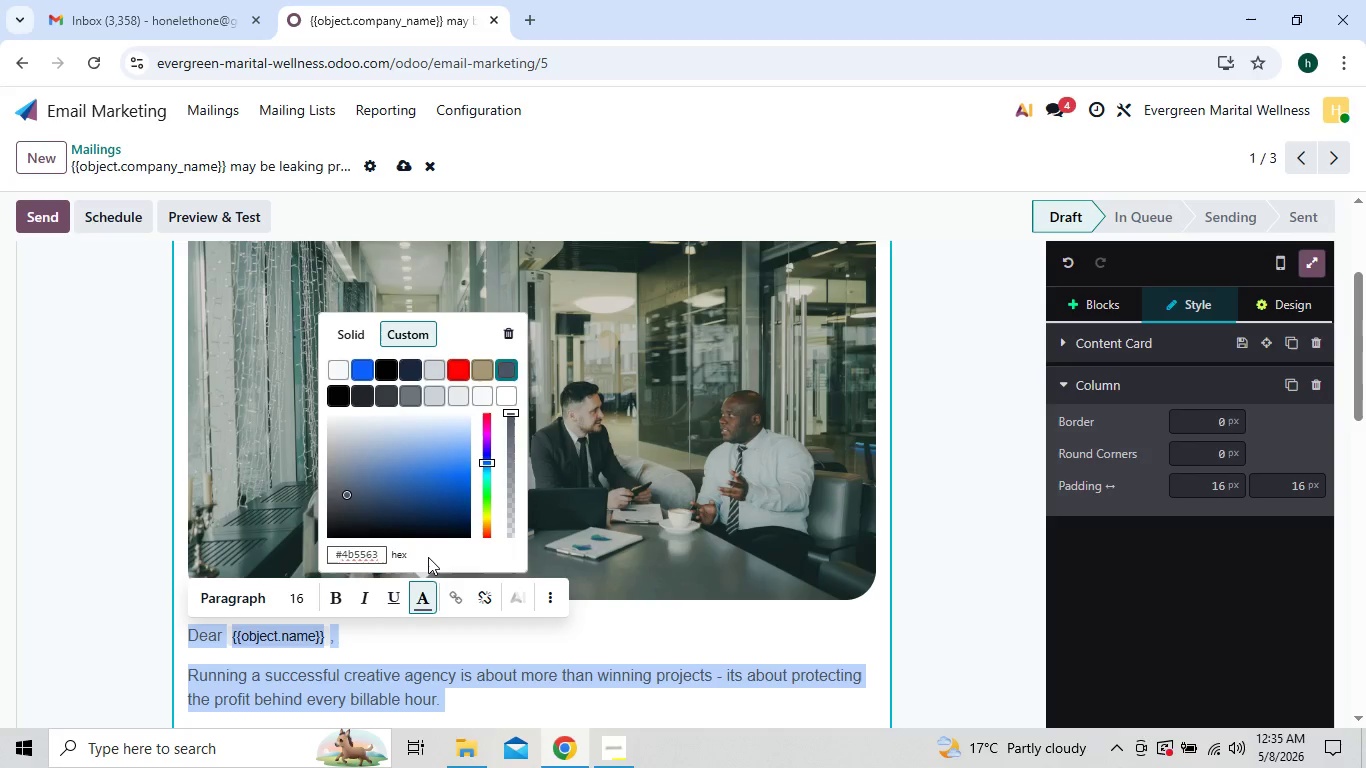 
wait(7.23)
 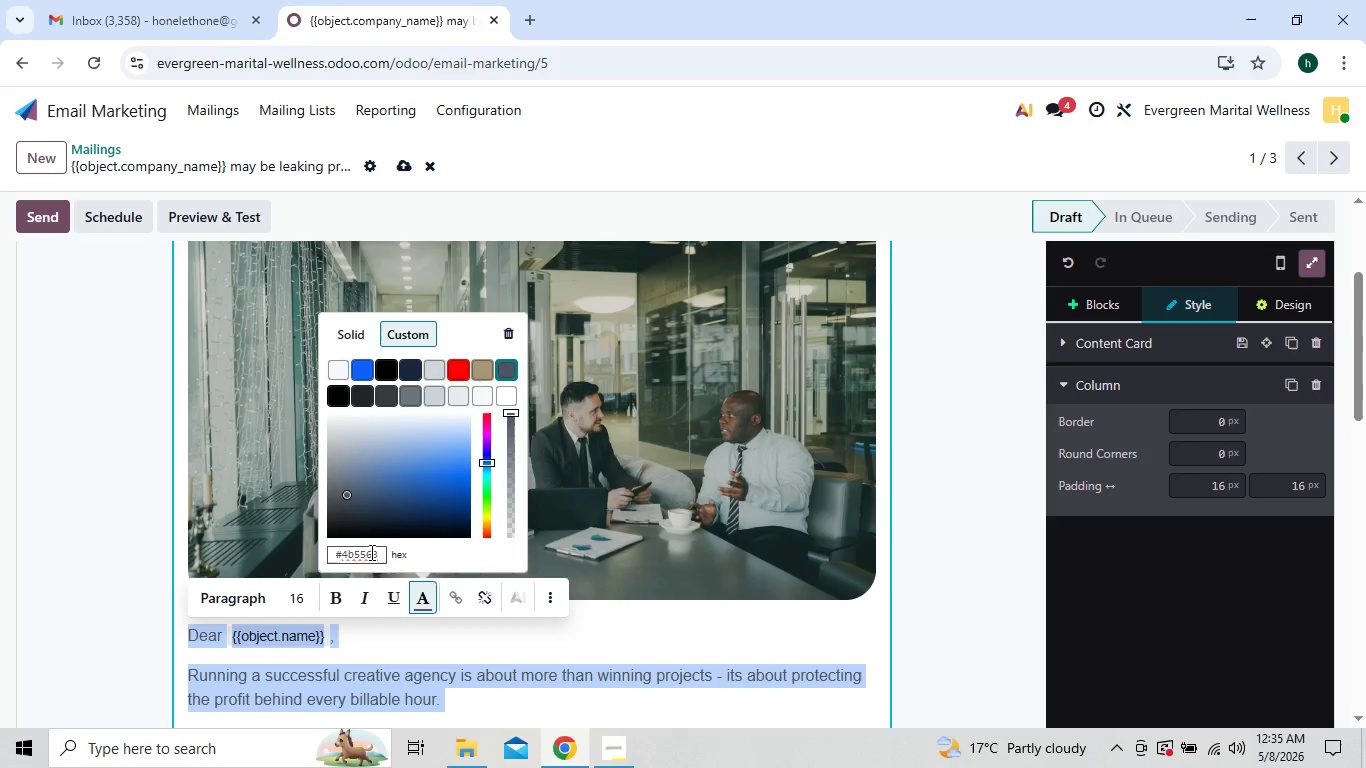 
left_click([617, 639])
 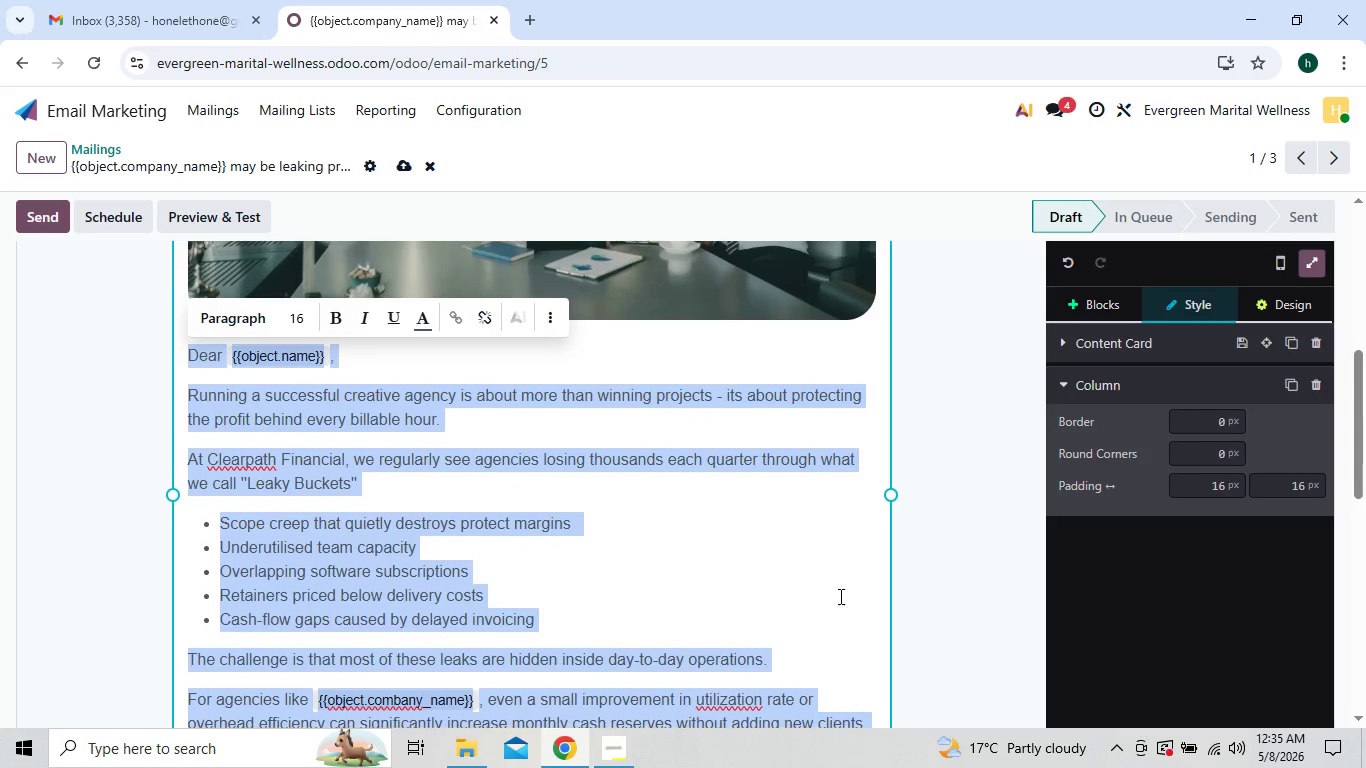 
left_click([929, 570])
 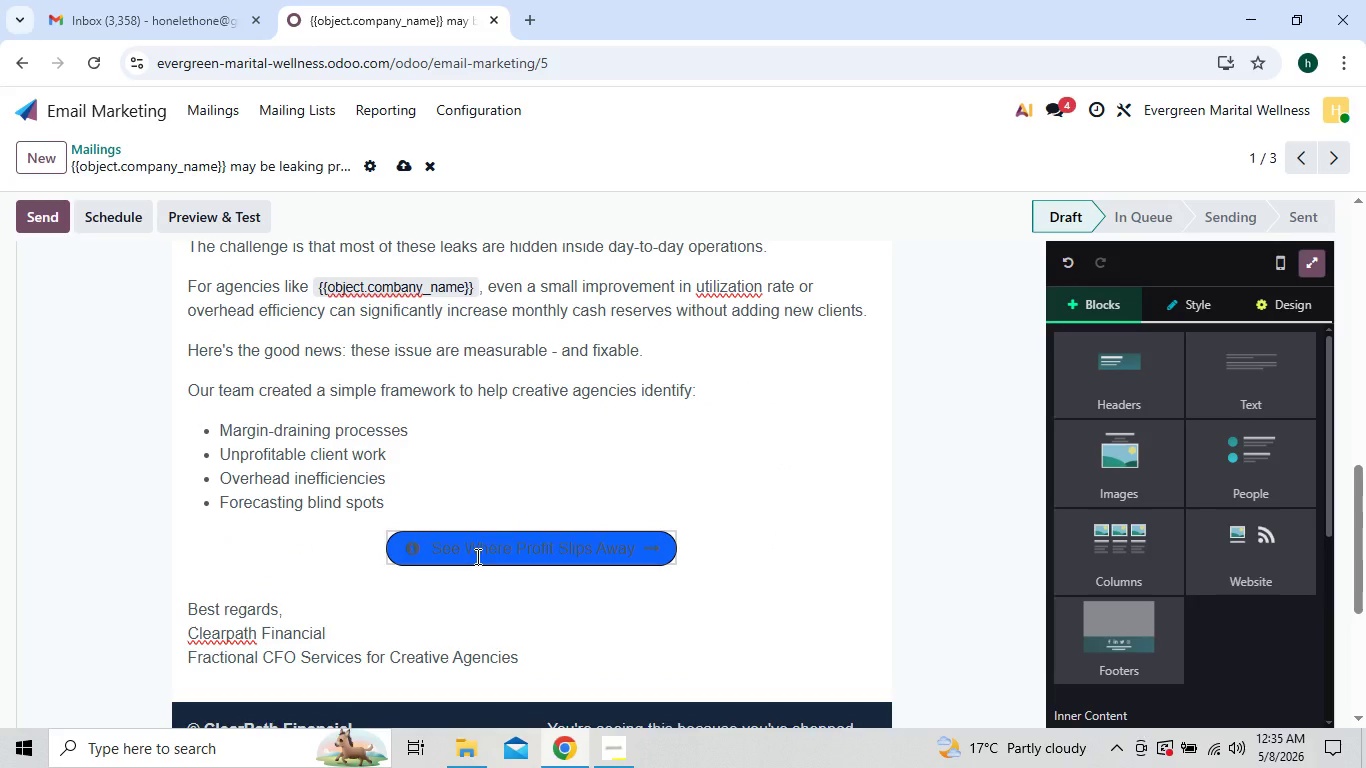 
wait(14.19)
 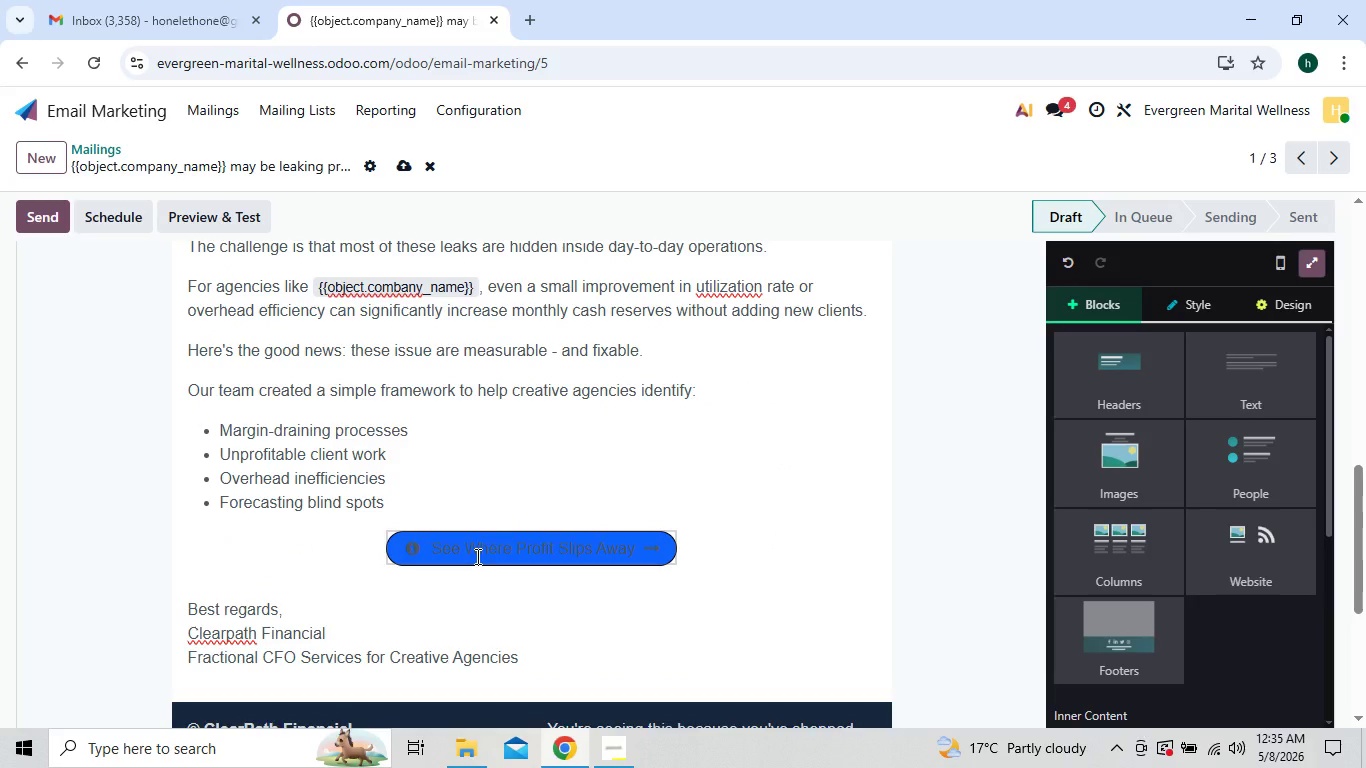 
left_click_drag(start_coordinate=[432, 547], to_coordinate=[638, 543])
 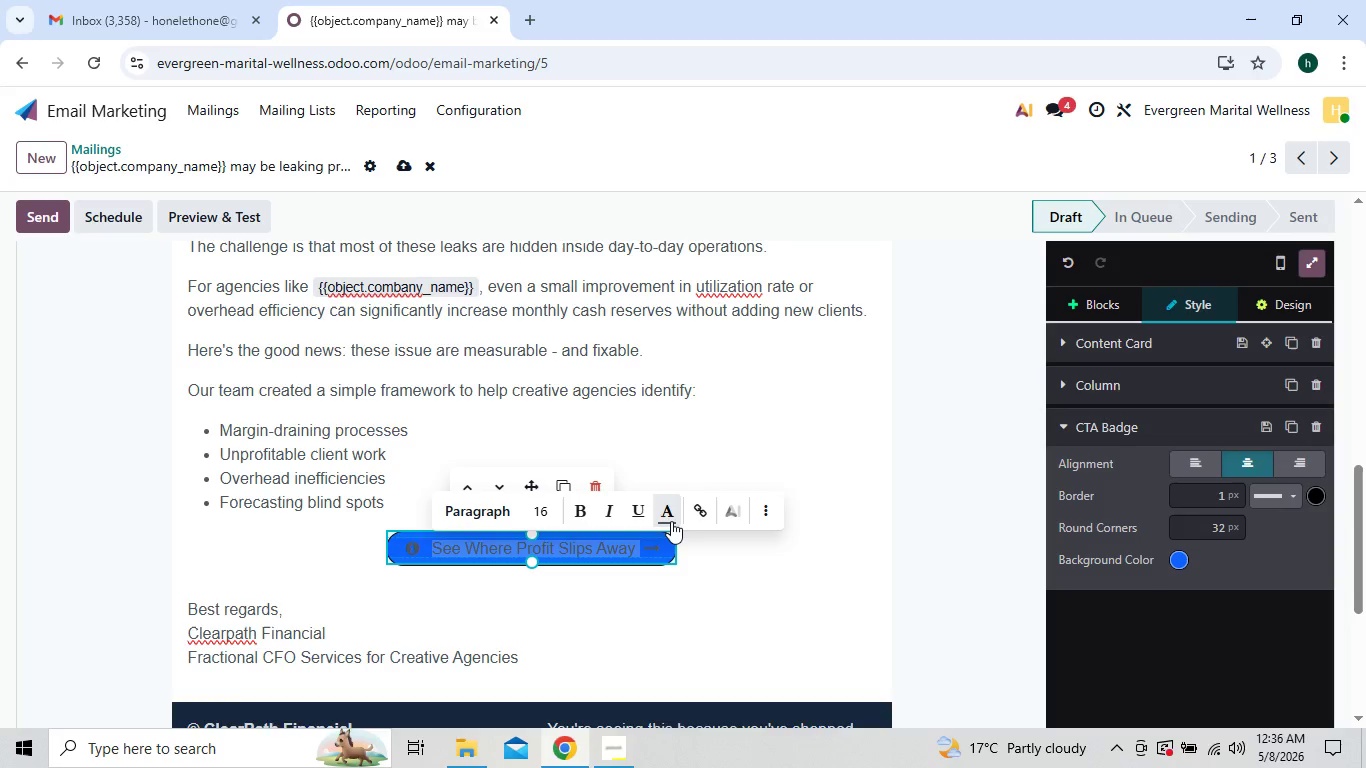 
left_click([671, 521])
 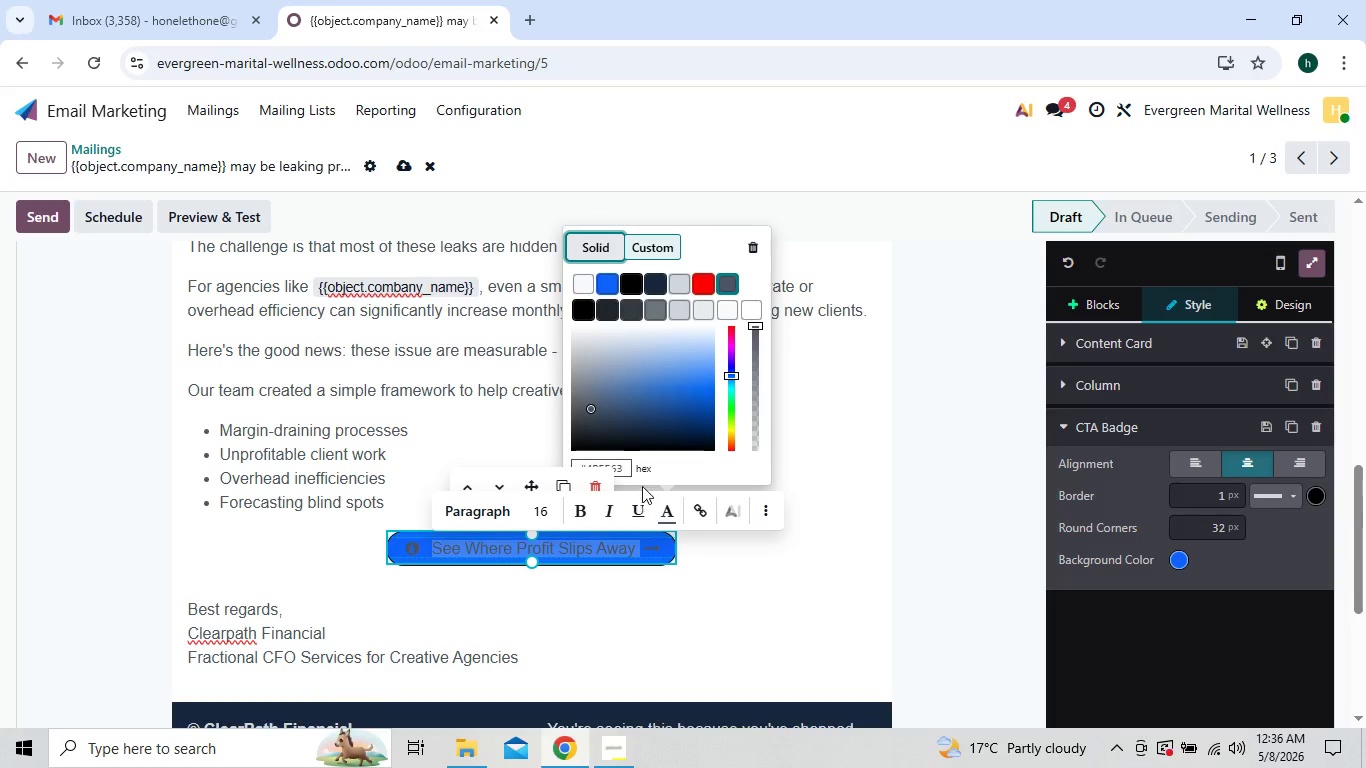 
left_click([628, 473])
 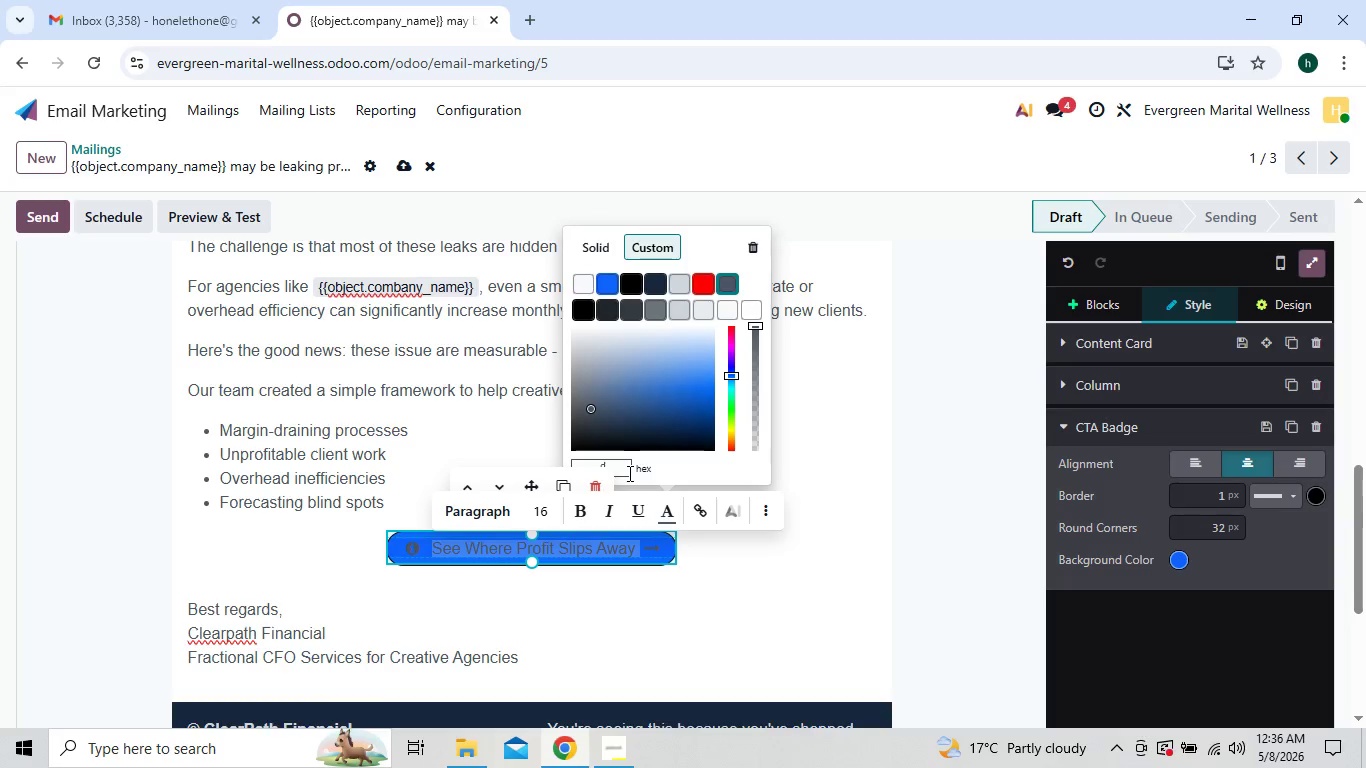 
type(ffffff)
 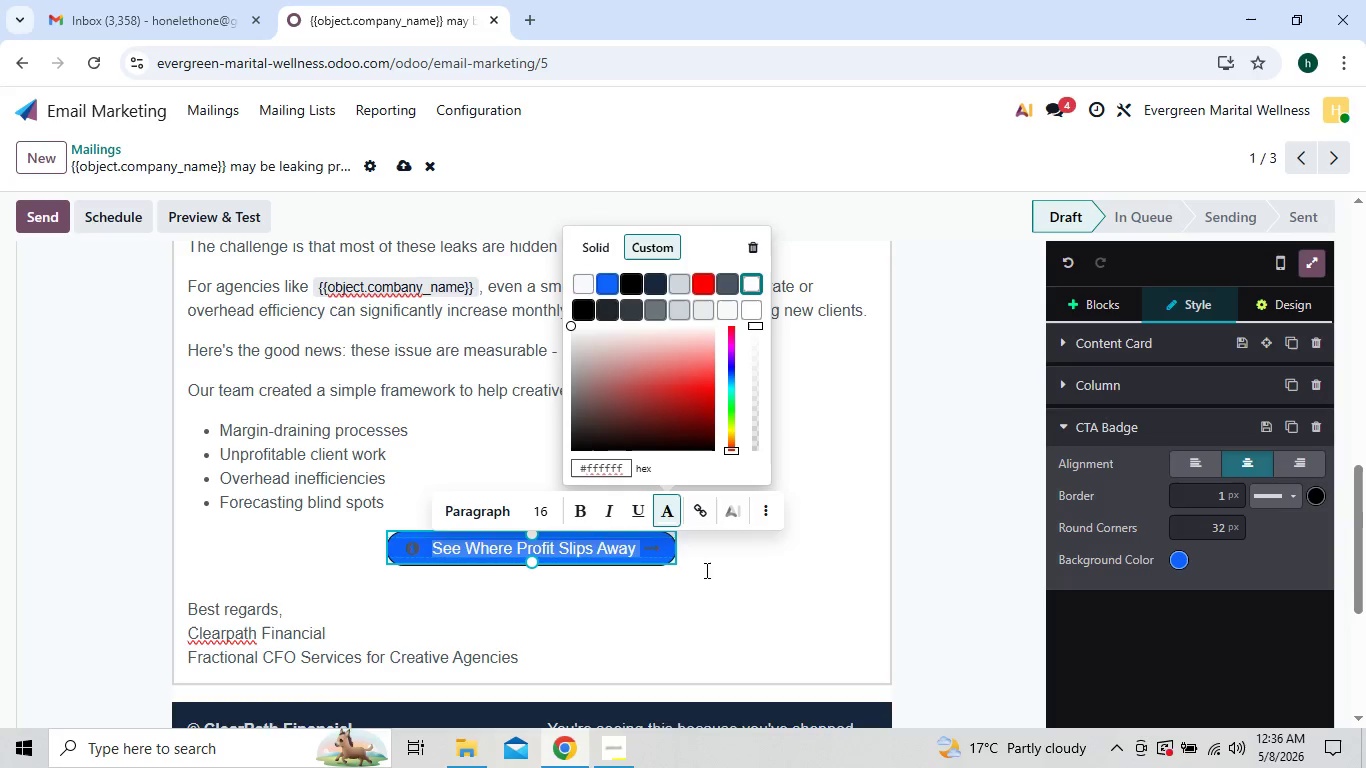 
left_click([762, 581])
 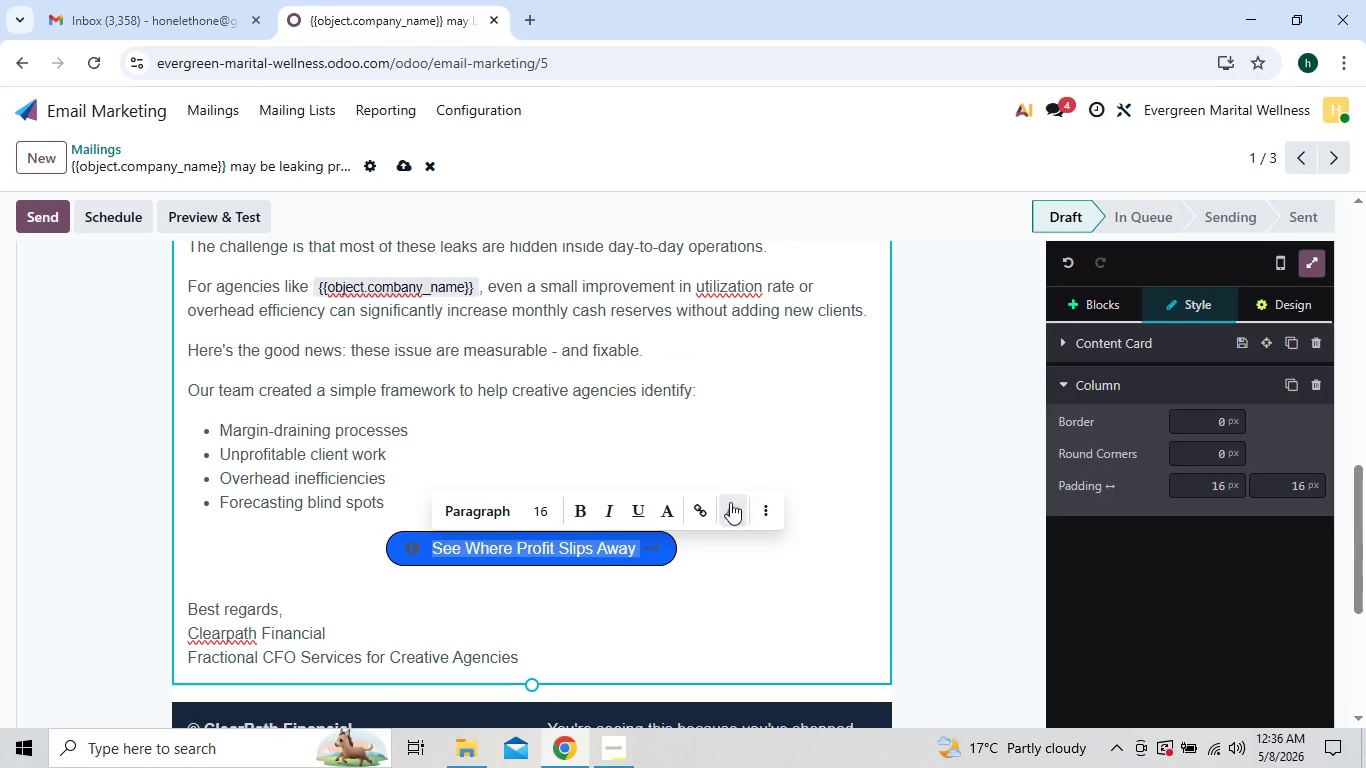 
left_click([823, 425])
 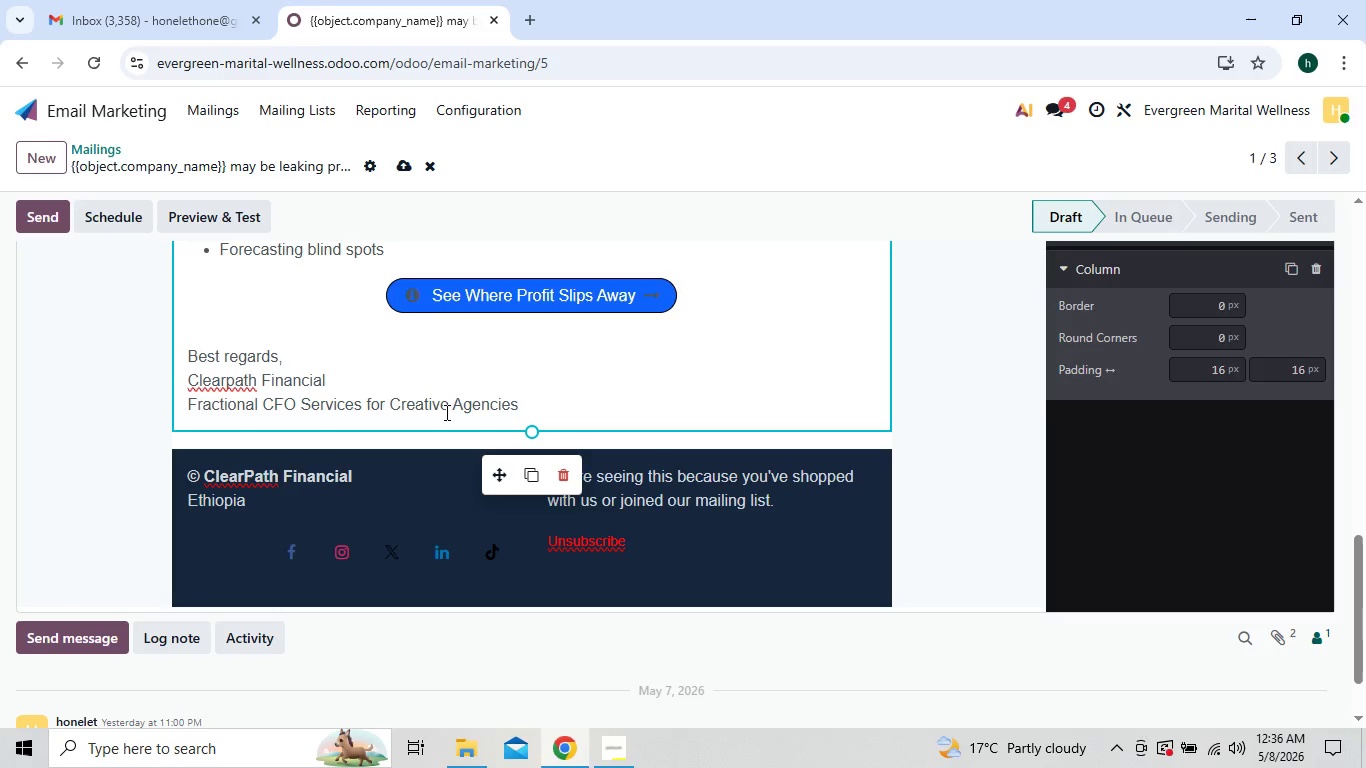 
wait(5.22)
 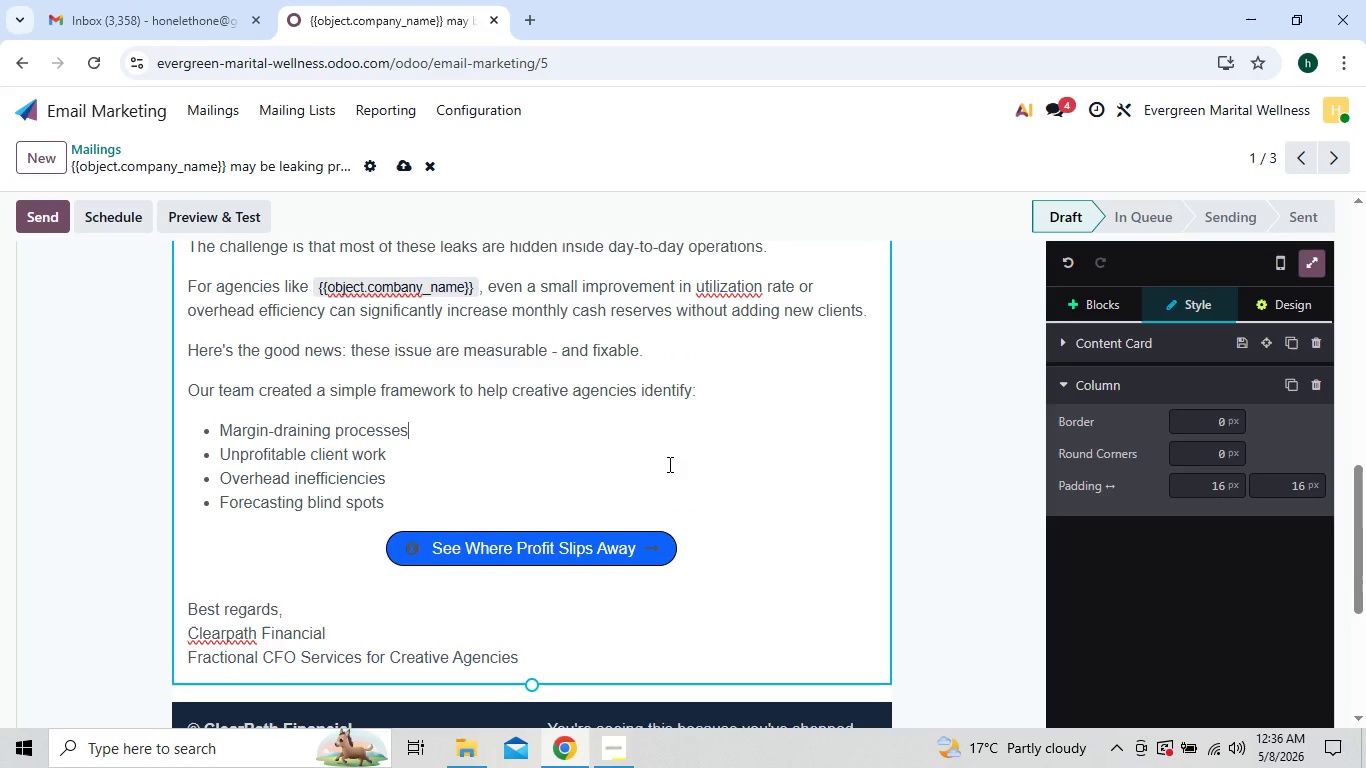 
left_click([949, 376])
 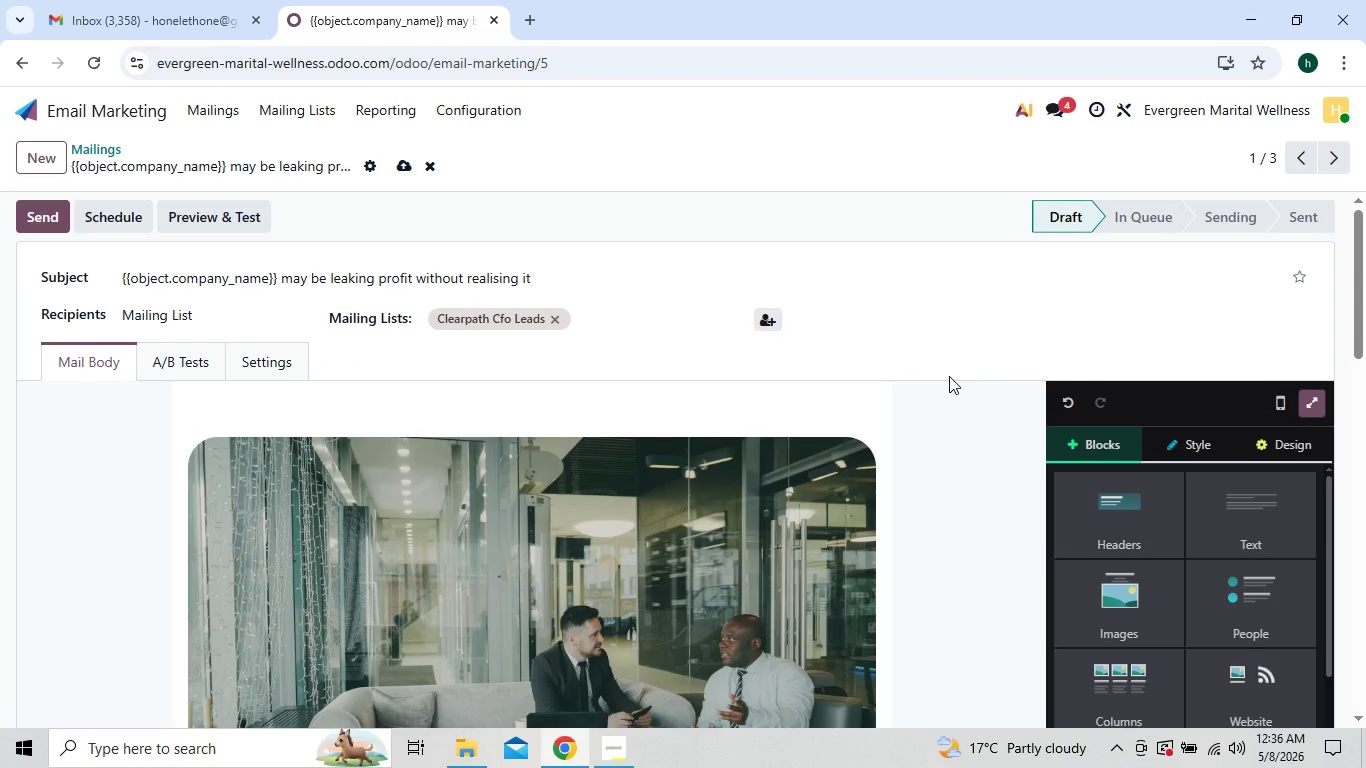 
wait(14.95)
 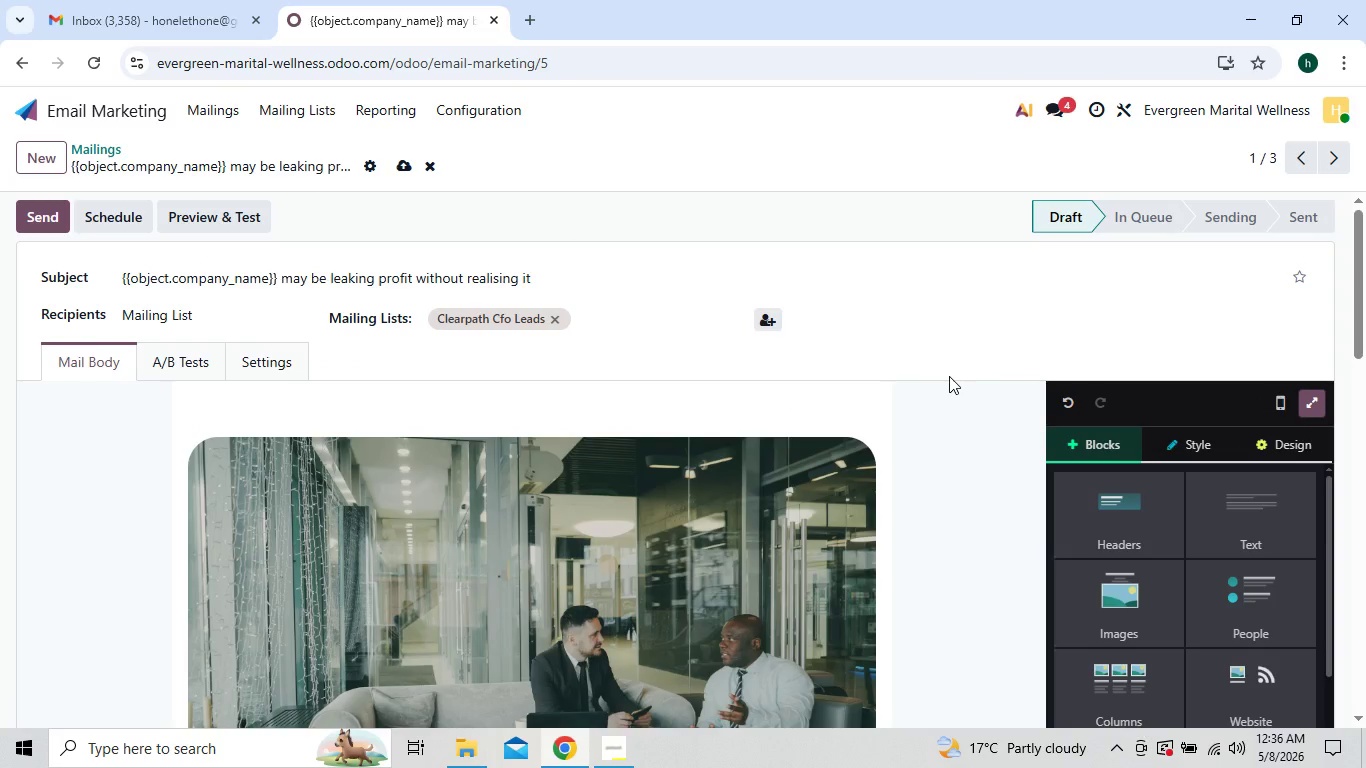 
left_click([225, 118])
 